 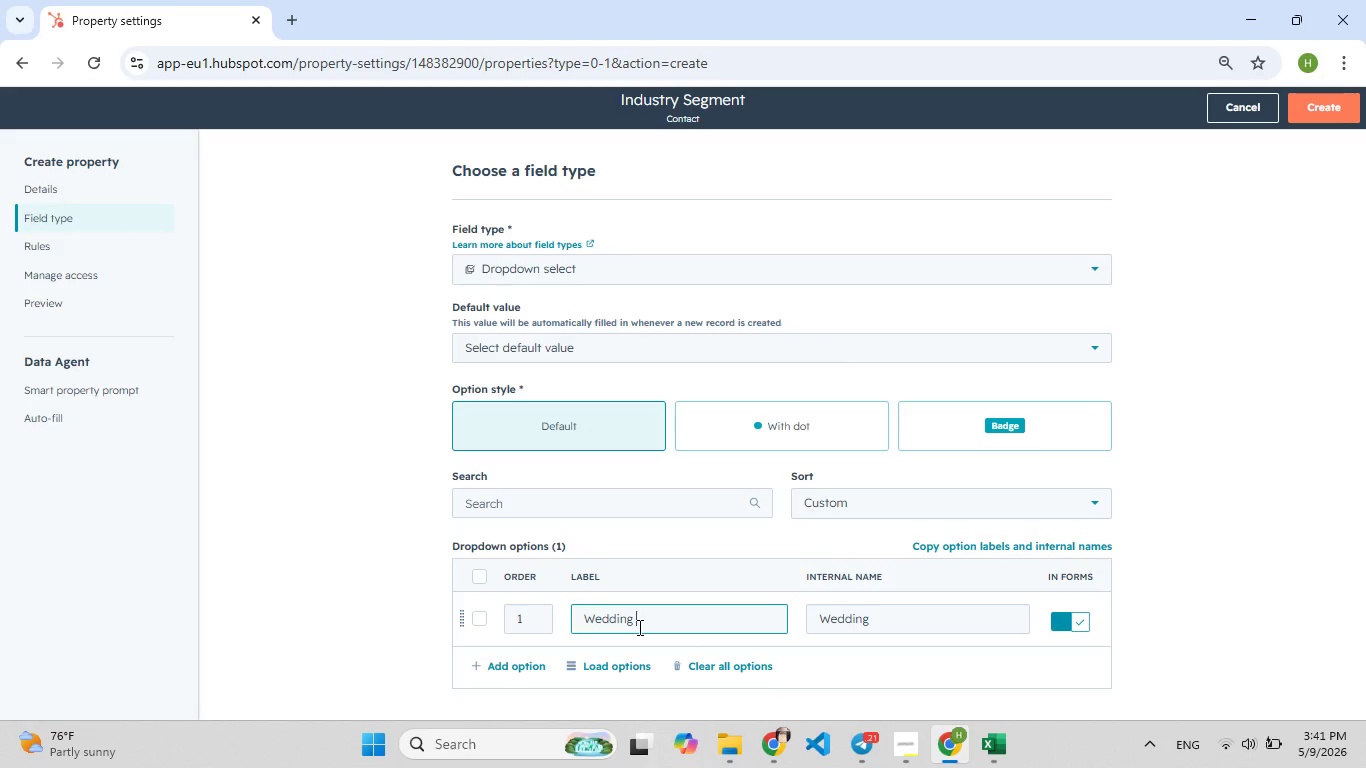 
key(Backspace)
 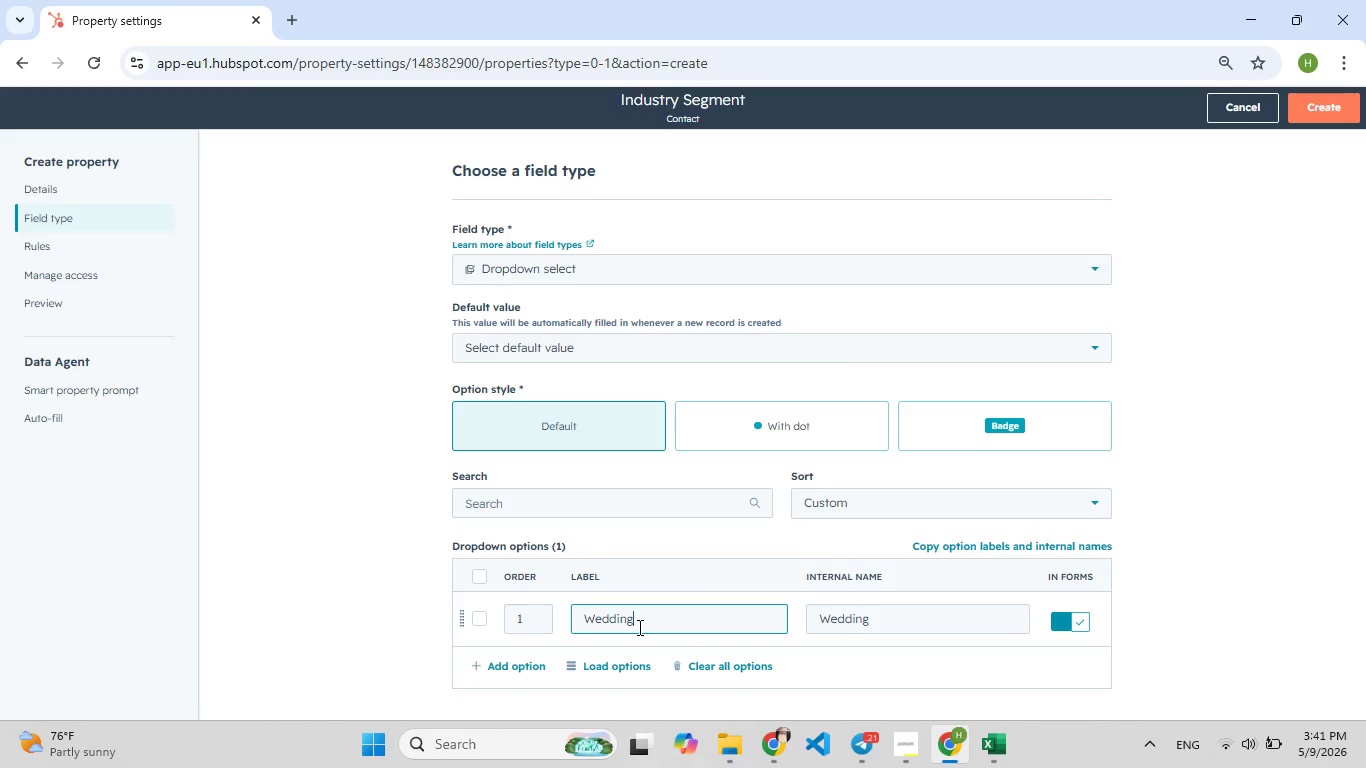 
key(Enter)
 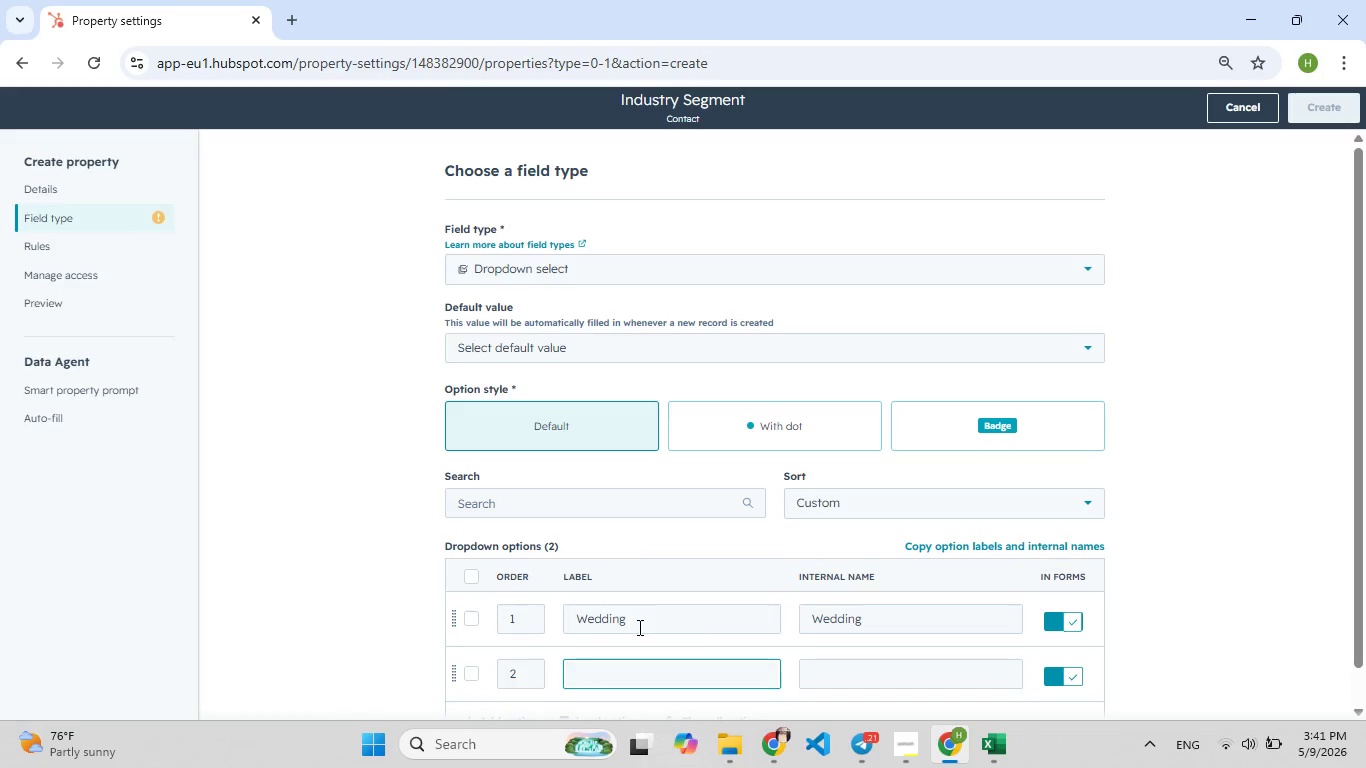 
key(Control+V)
 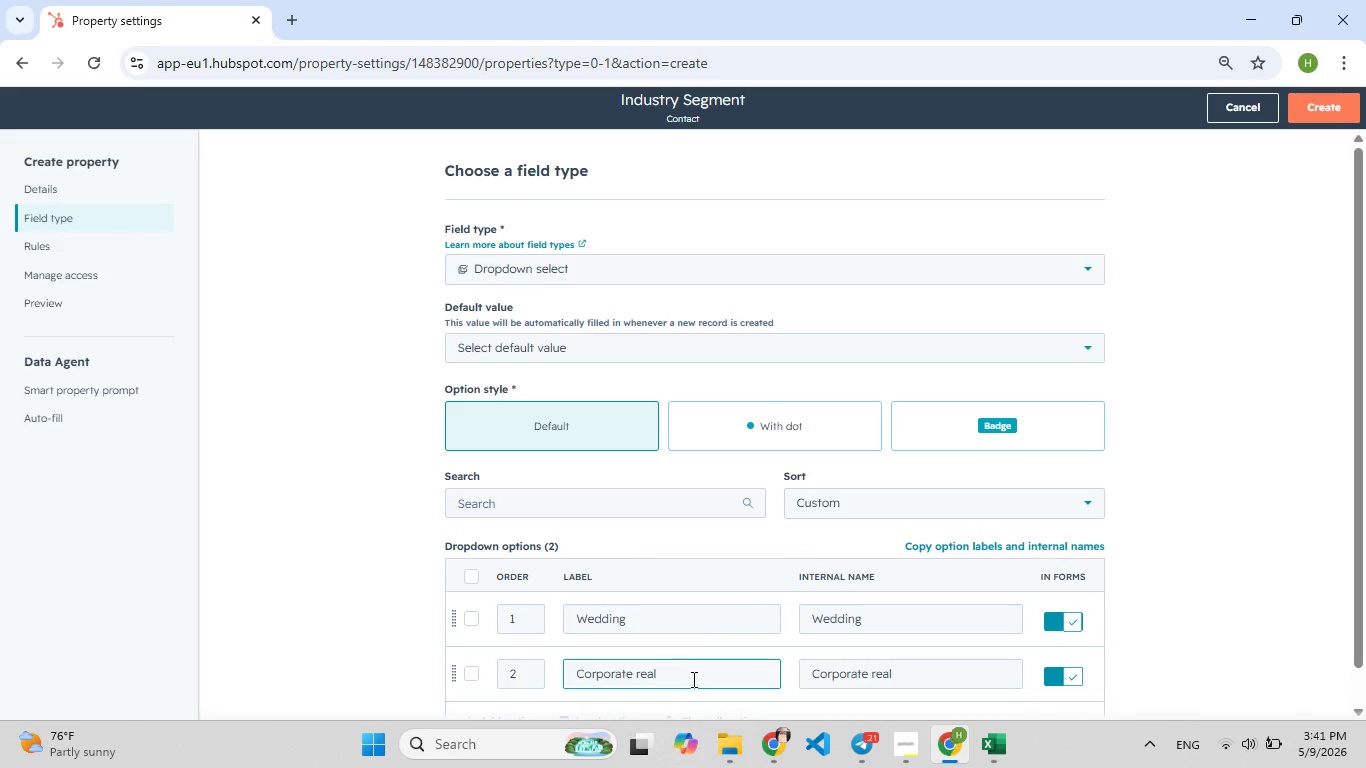 
left_click([692, 676])
 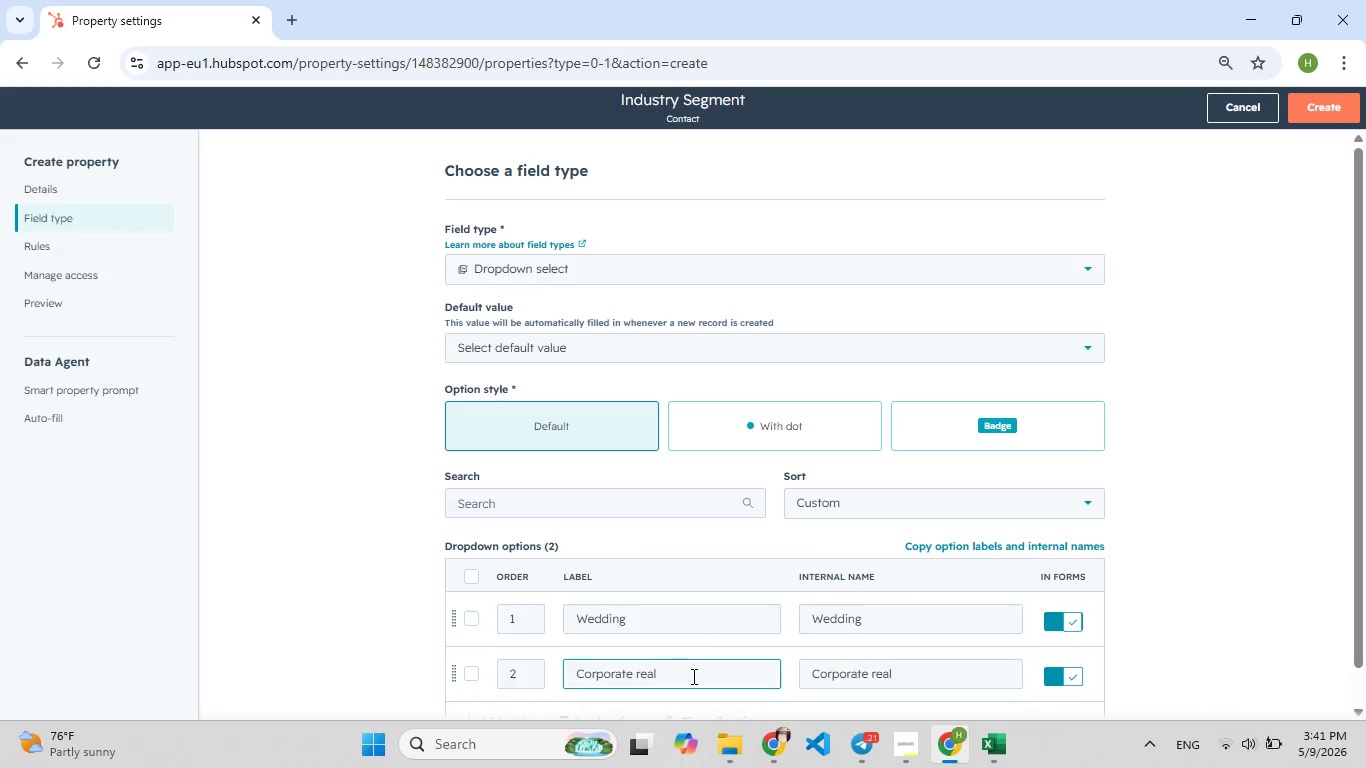 
key(F9)
 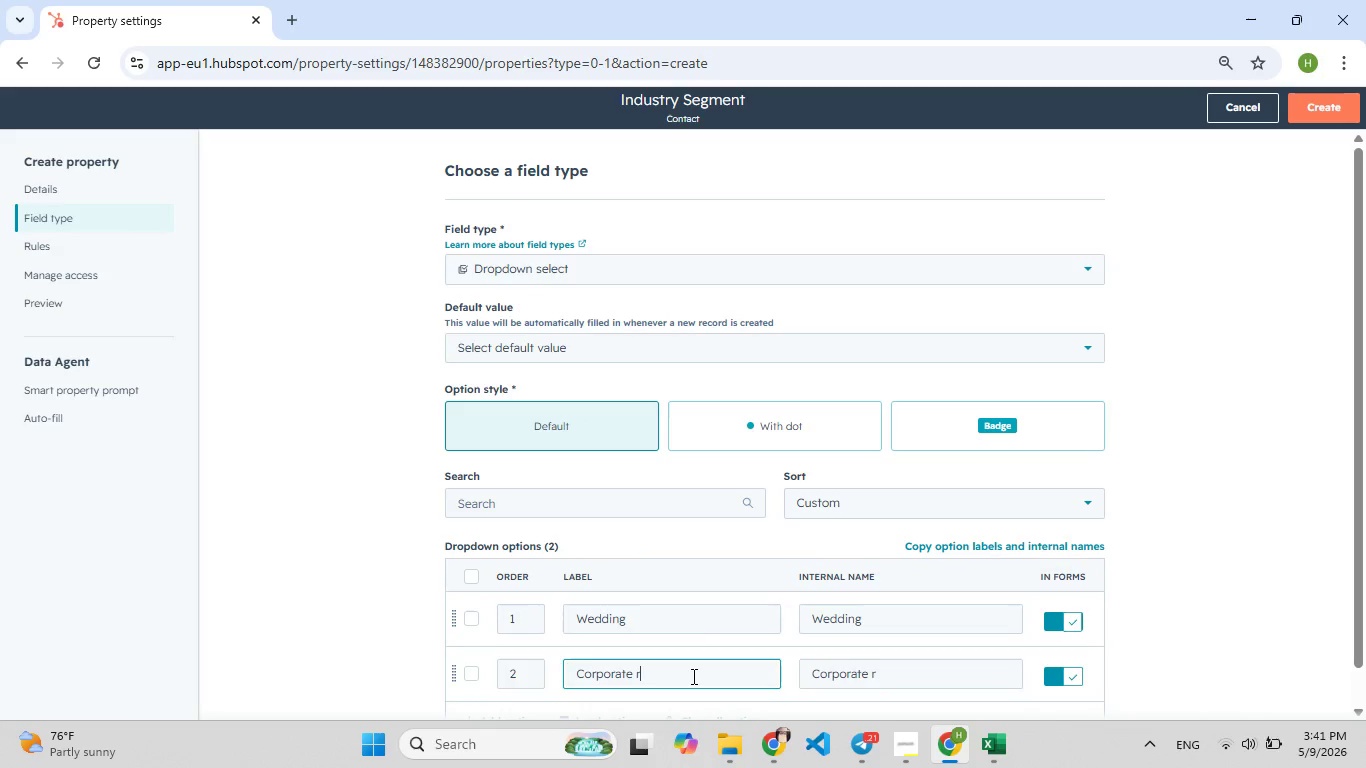 
key(Backspace)
 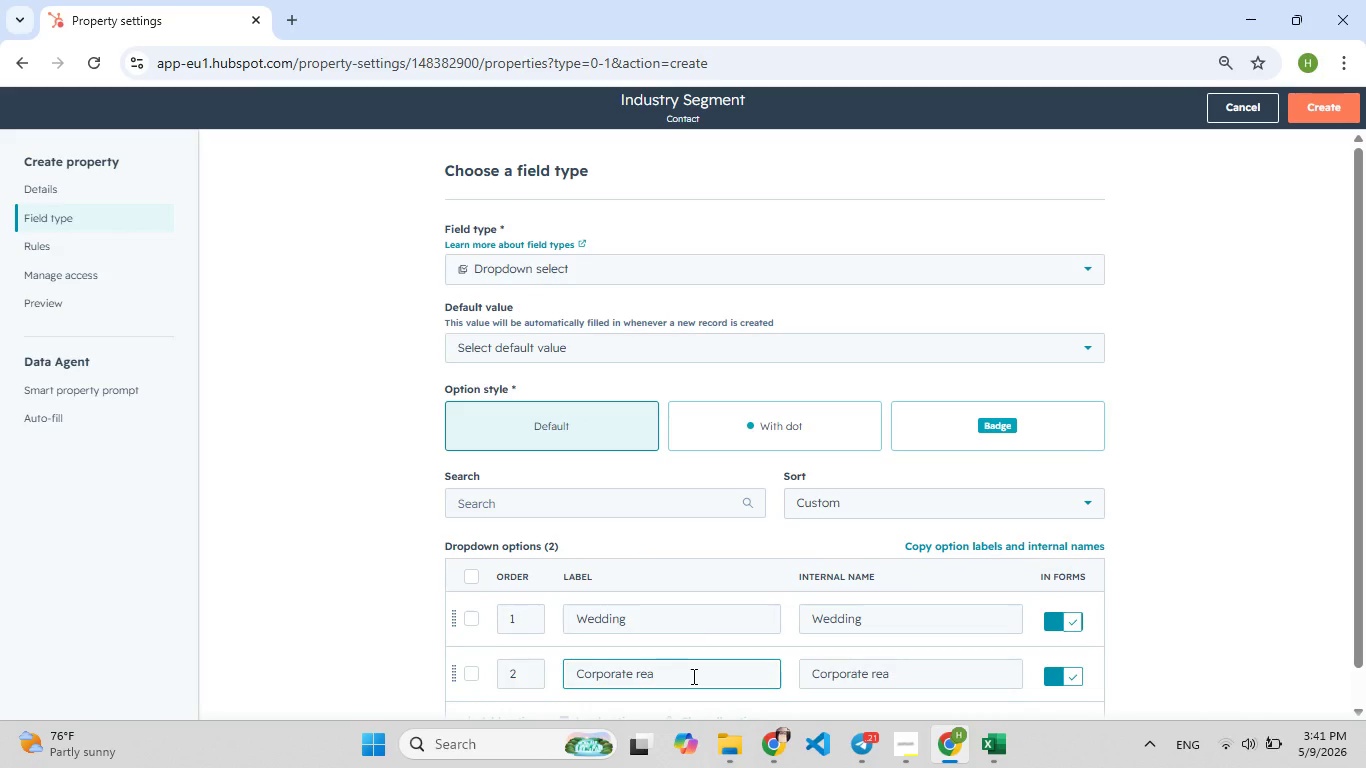 
key(F9)
 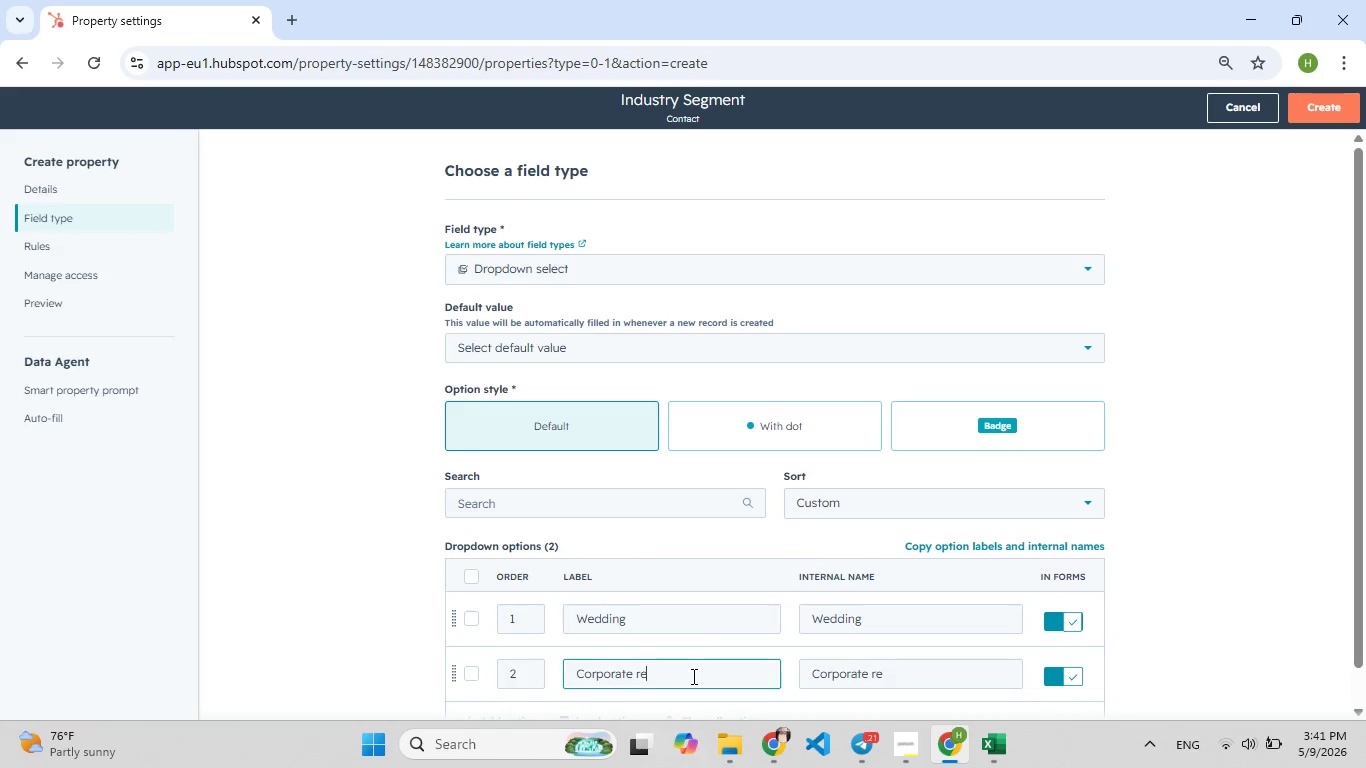 
key(Backspace)
 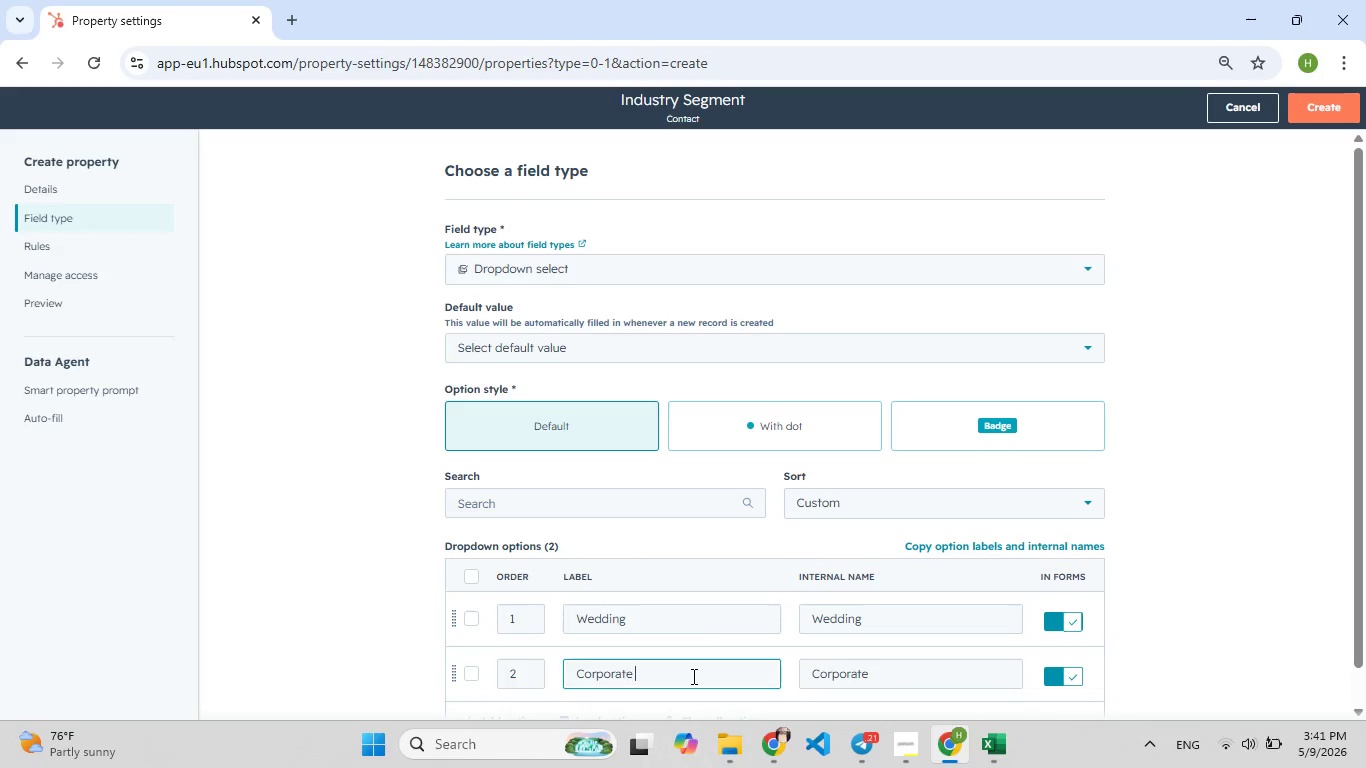 
key(F9)
 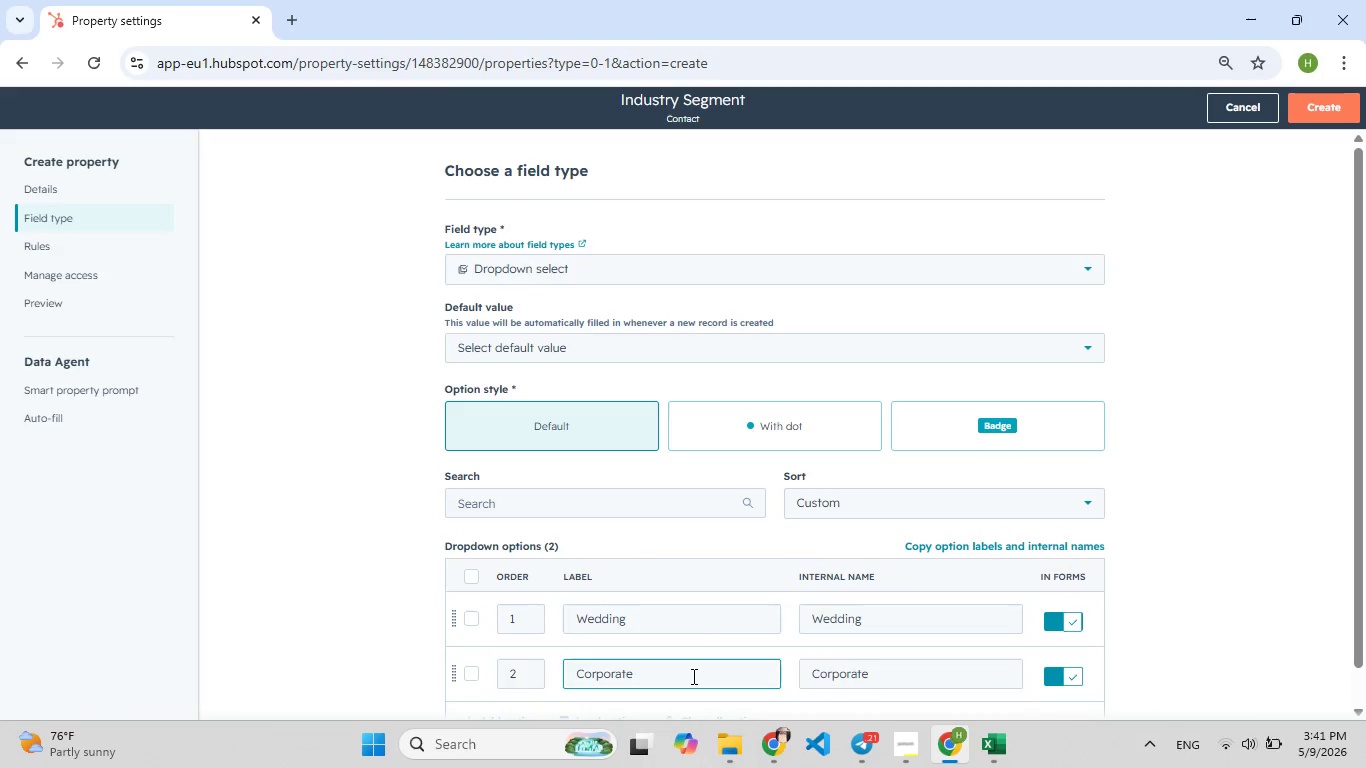 
key(Backspace)
 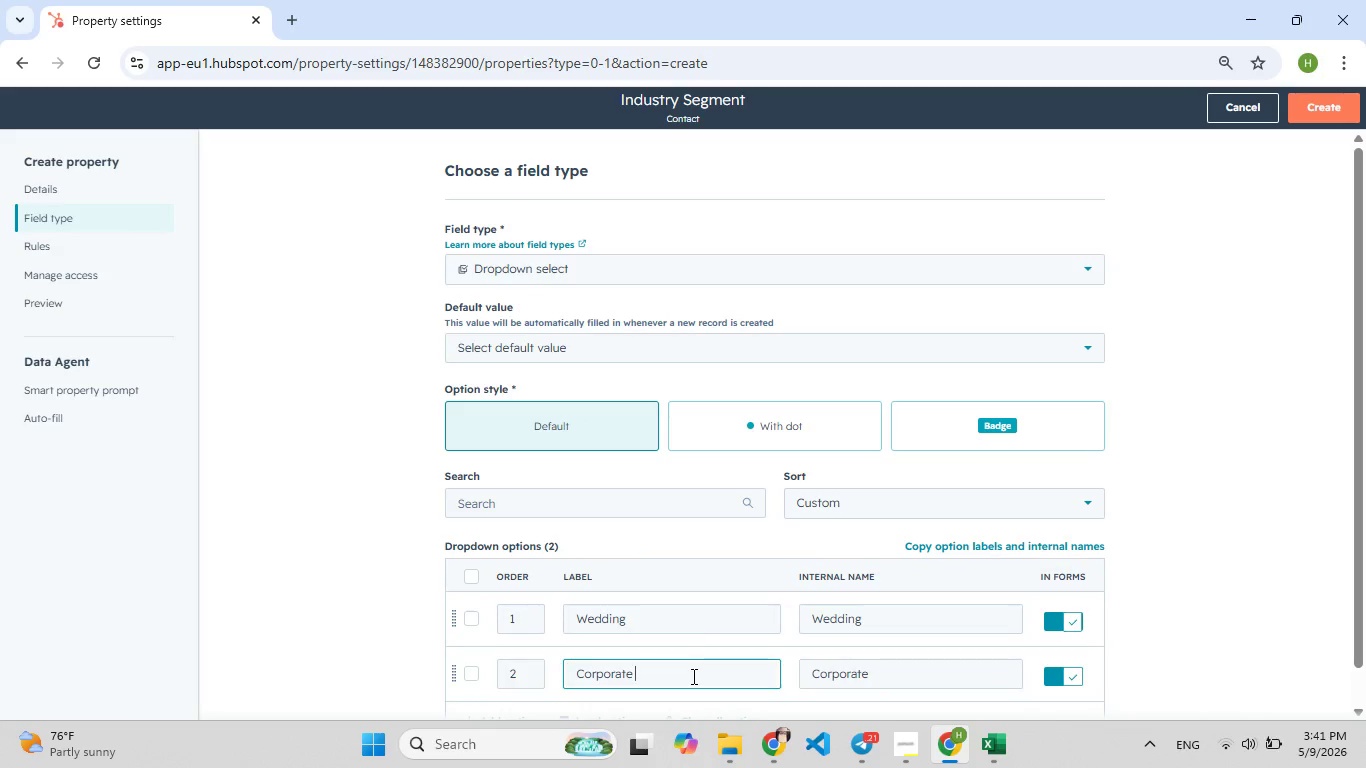 
key(F9)
 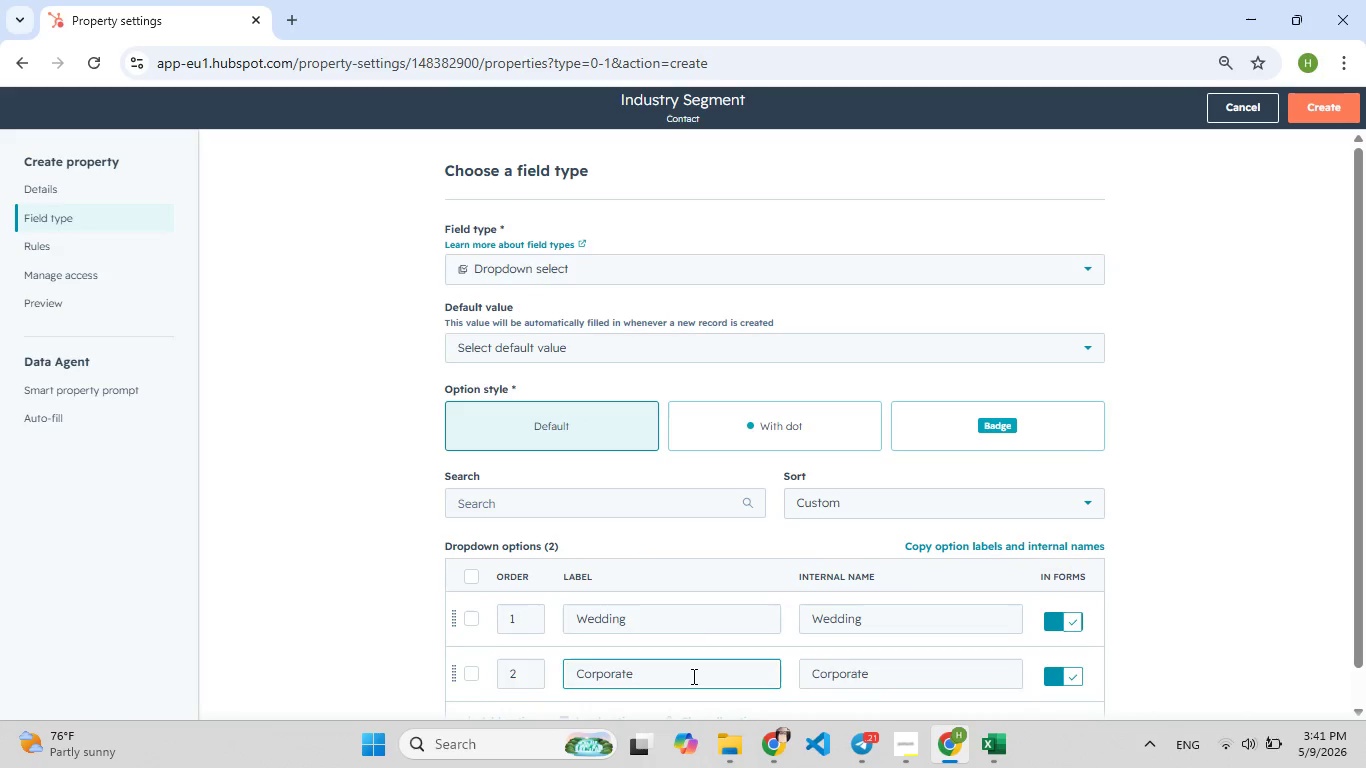 
key(Backspace)
 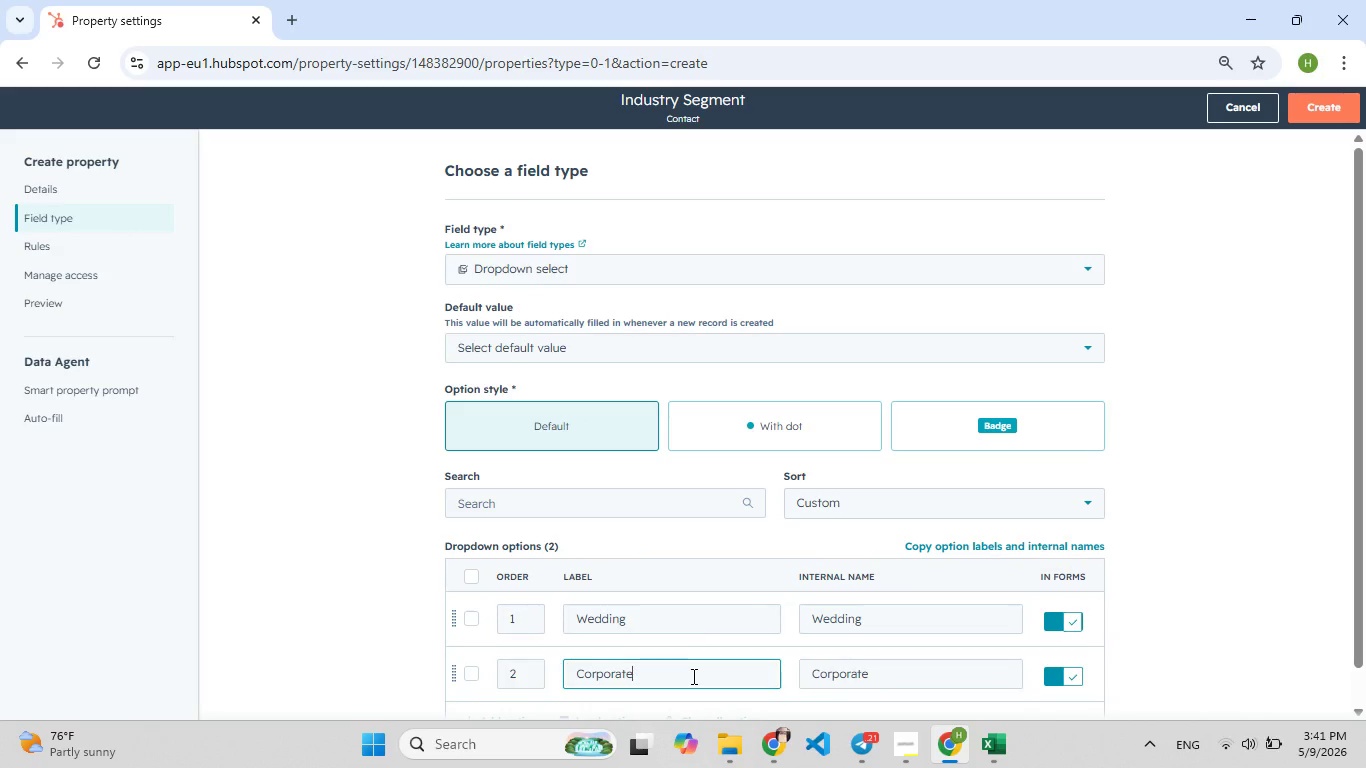 
key(Backspace)
 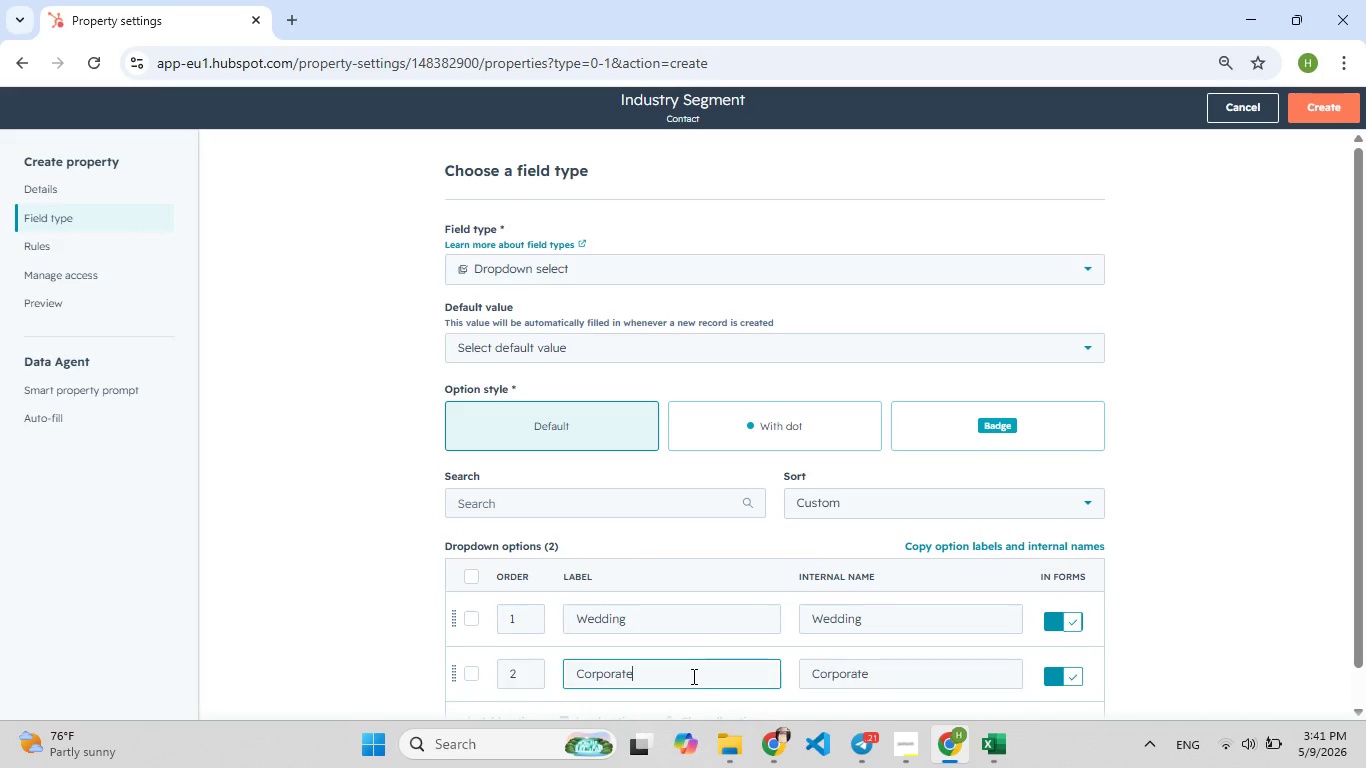 
key(F9)
 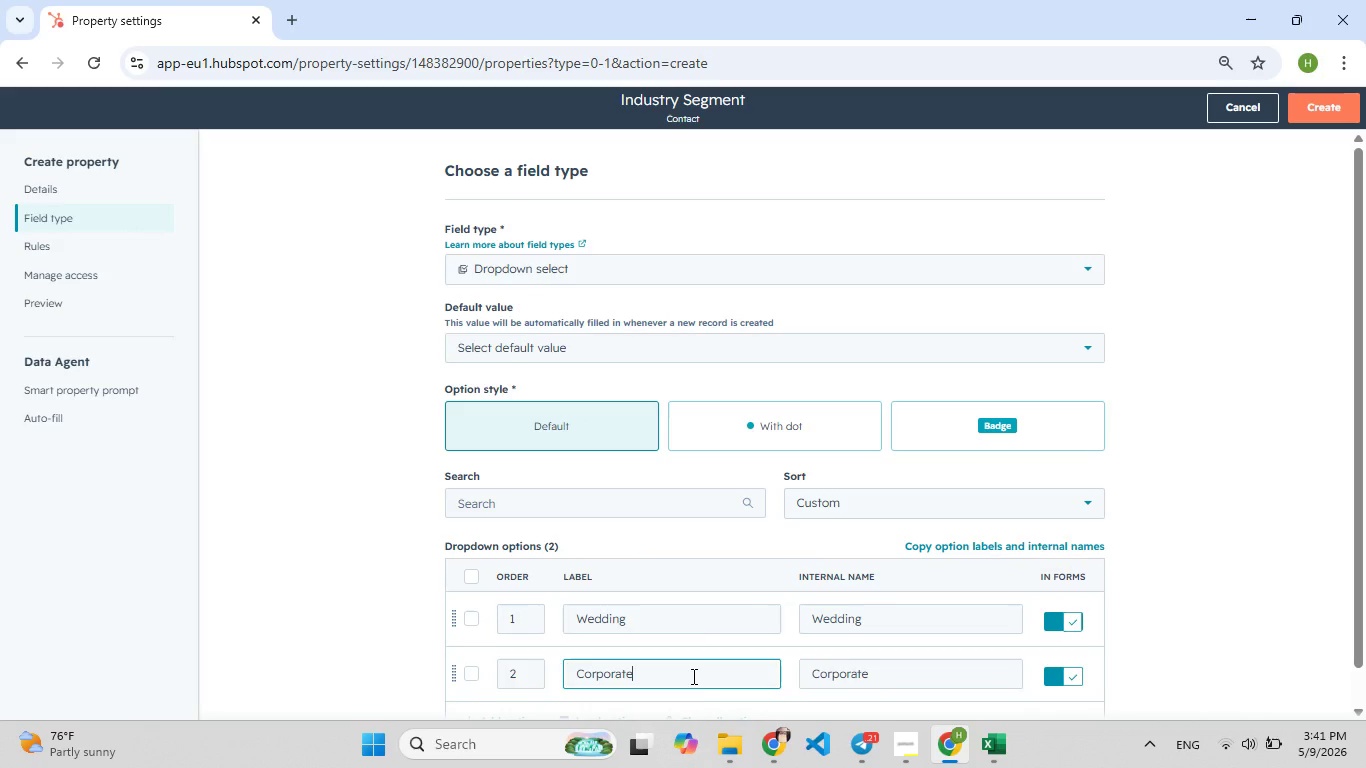 
key(Enter)
 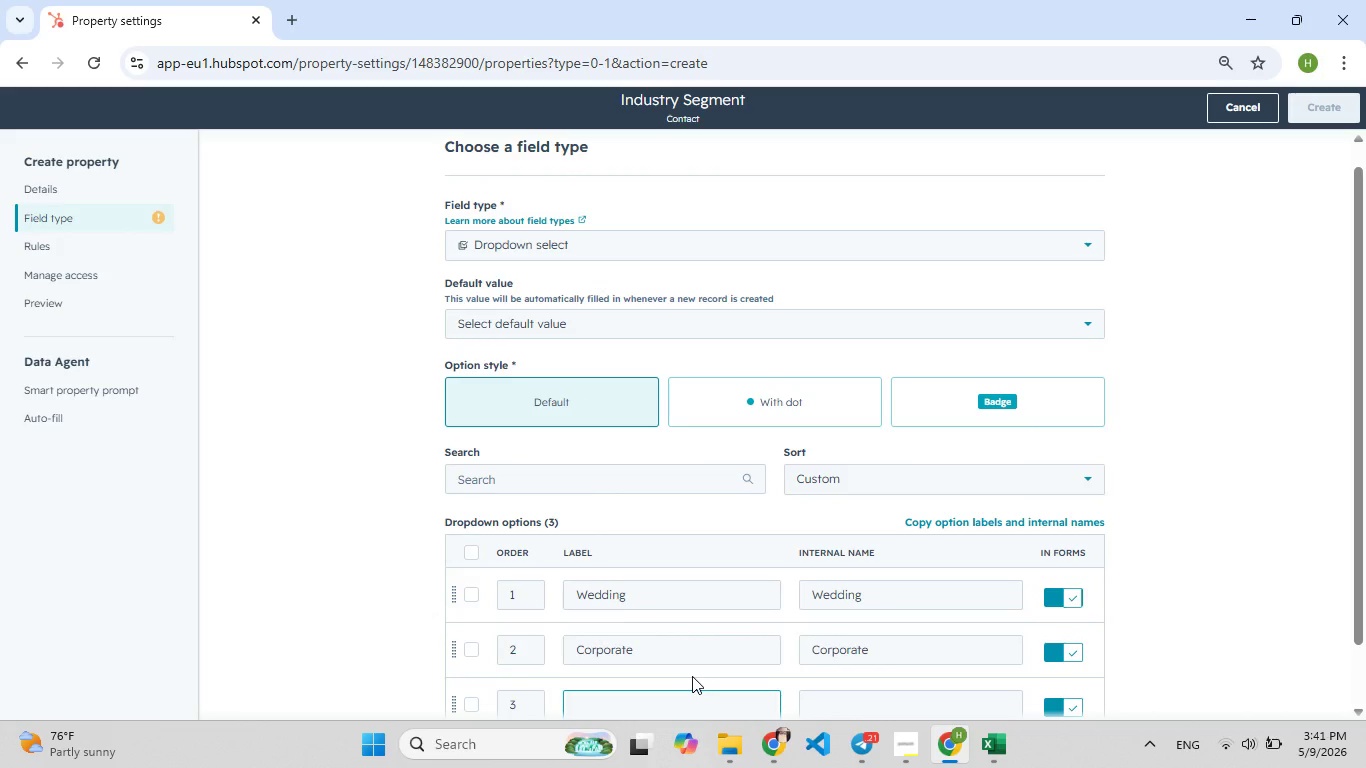 
type(Resl)
 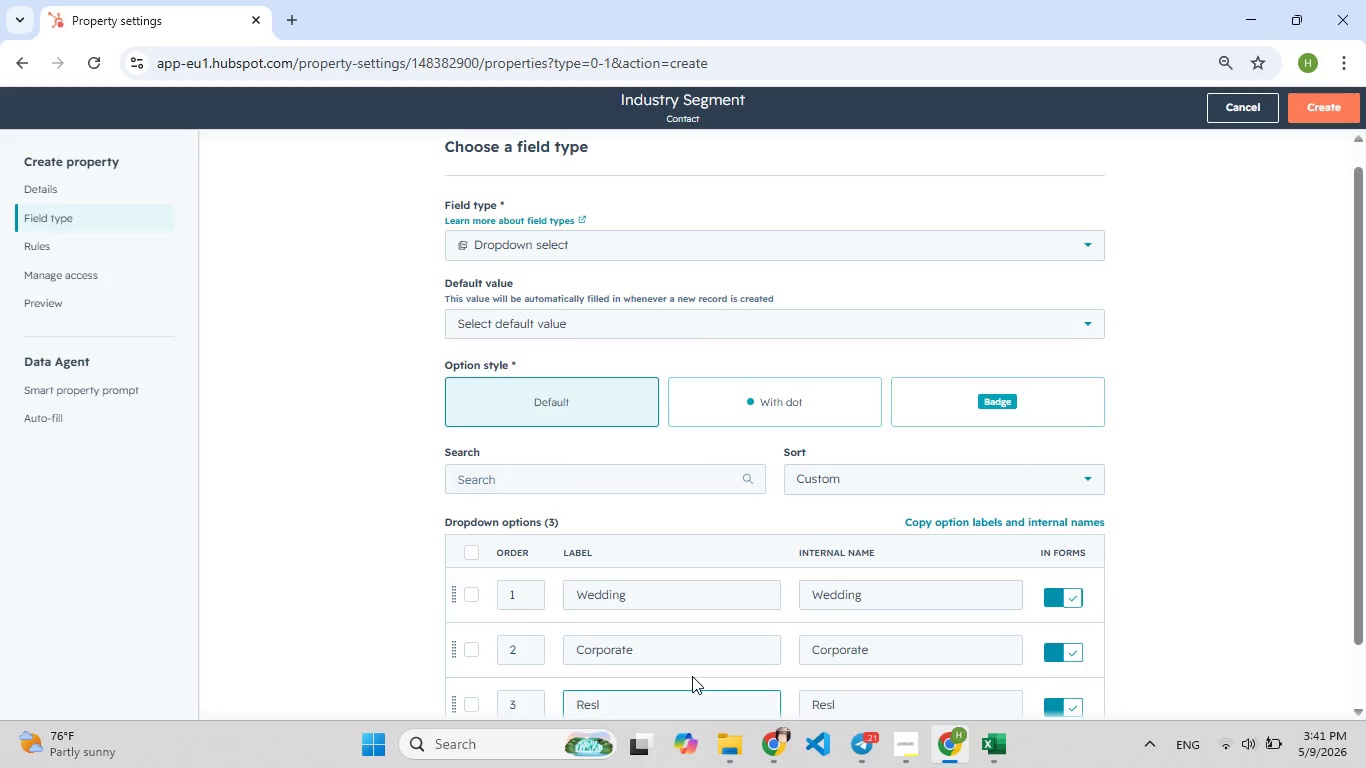 
type( Estate)
 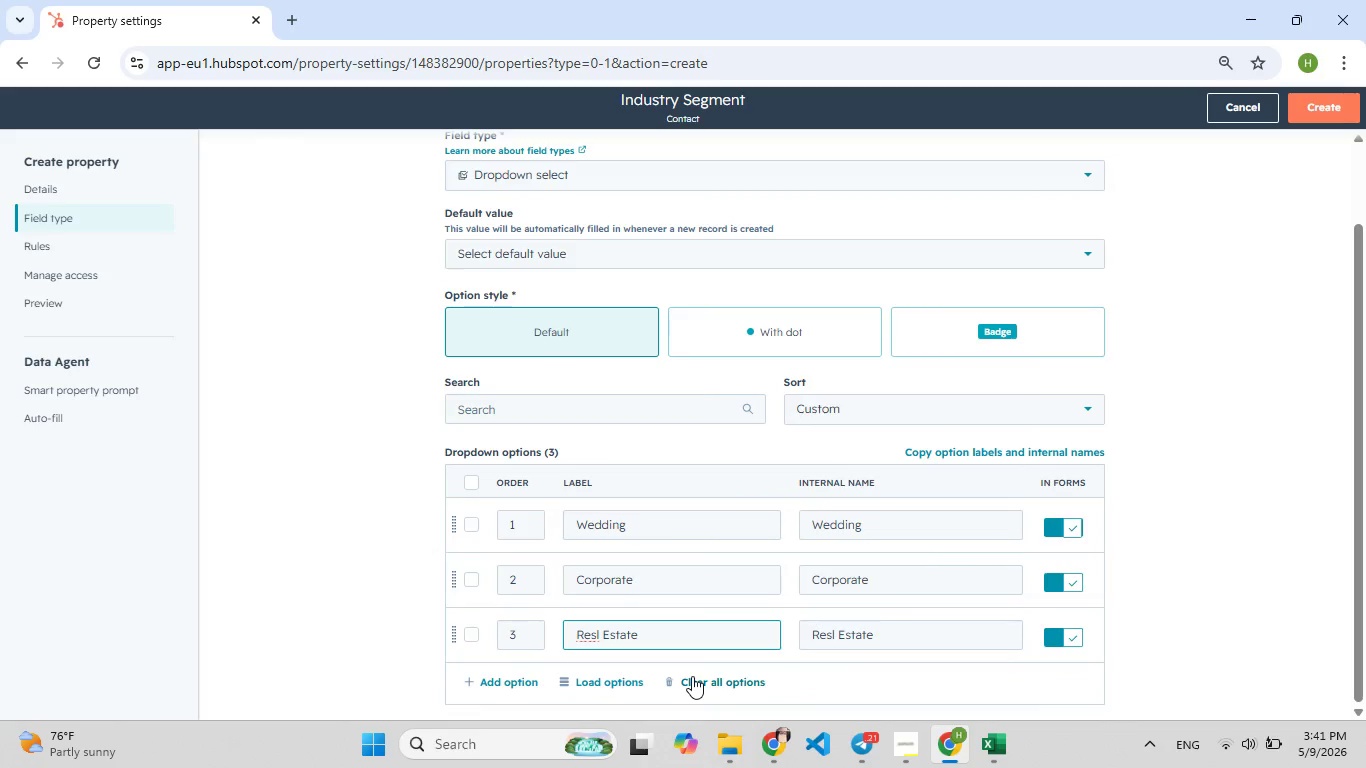 
wait(5.25)
 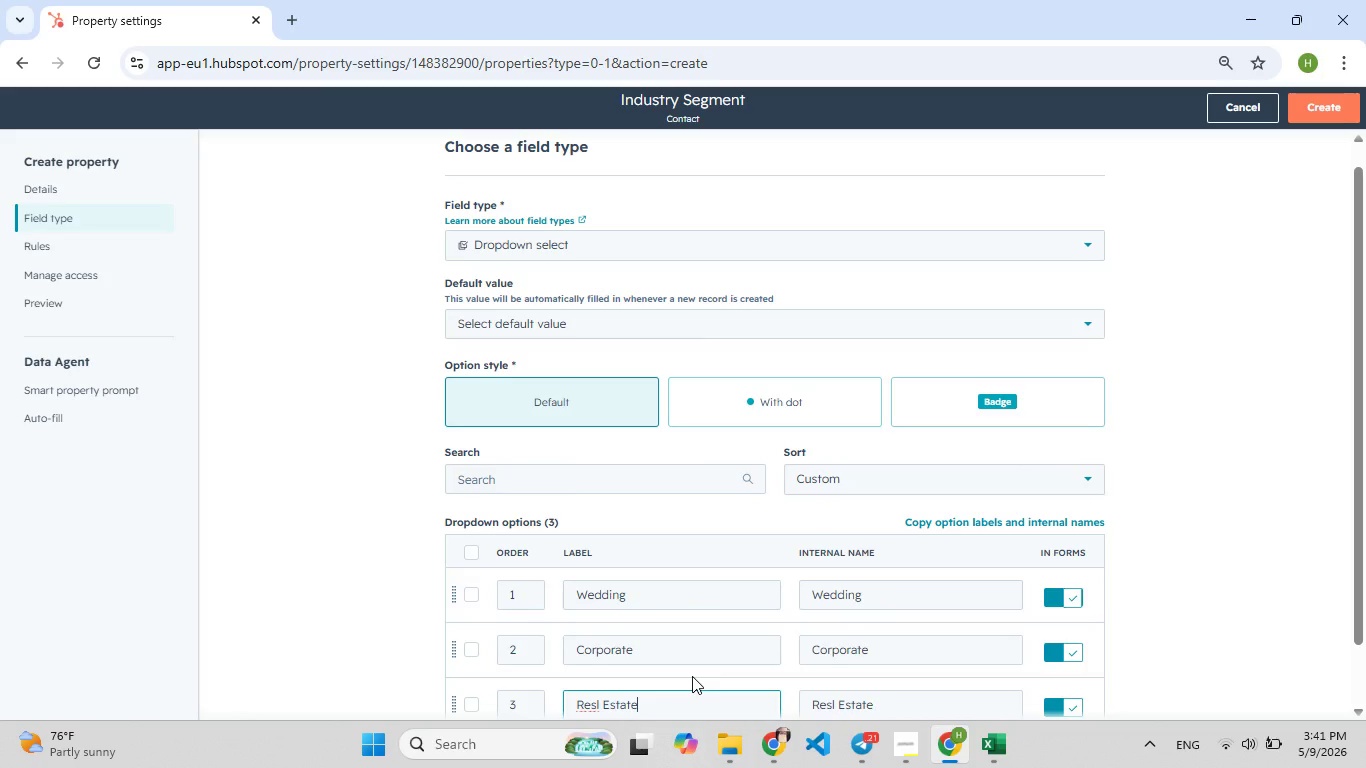 
left_click([592, 630])
 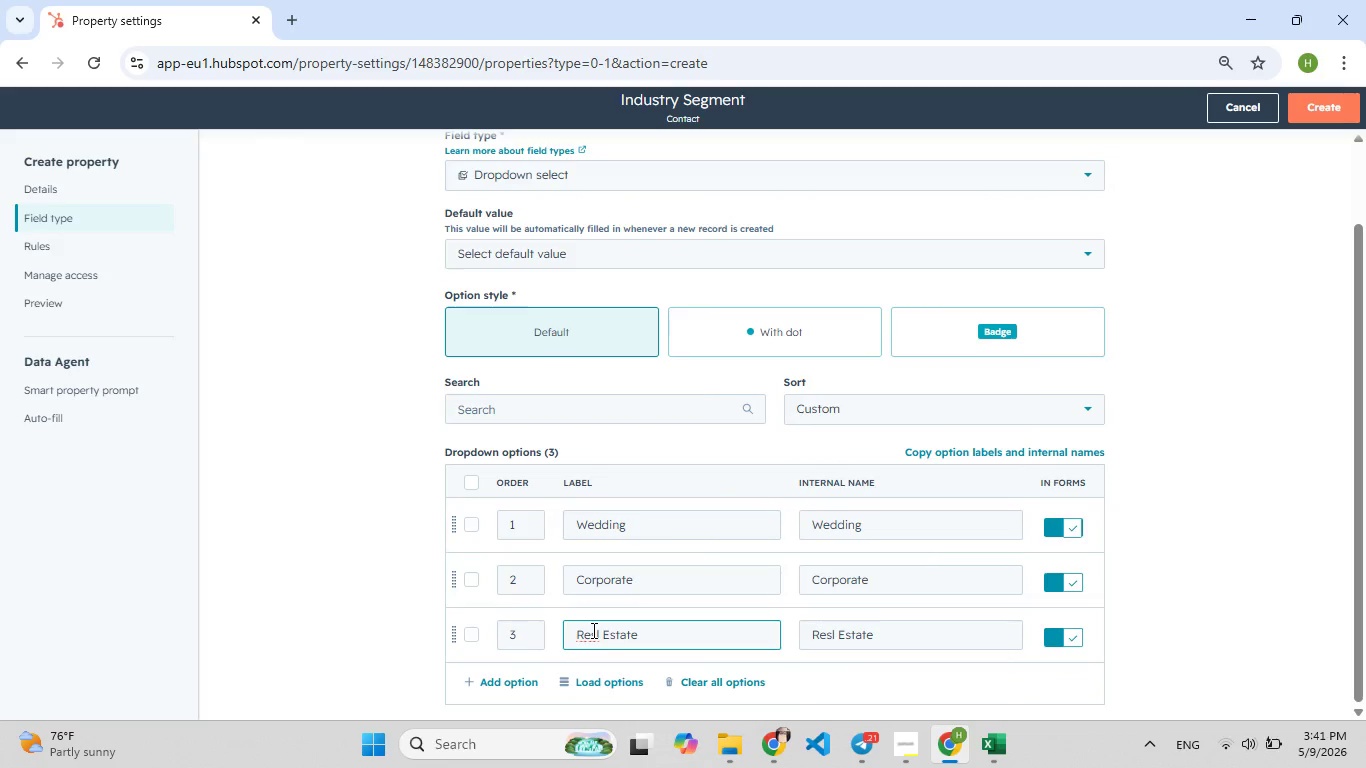 
key(ArrowRight)
 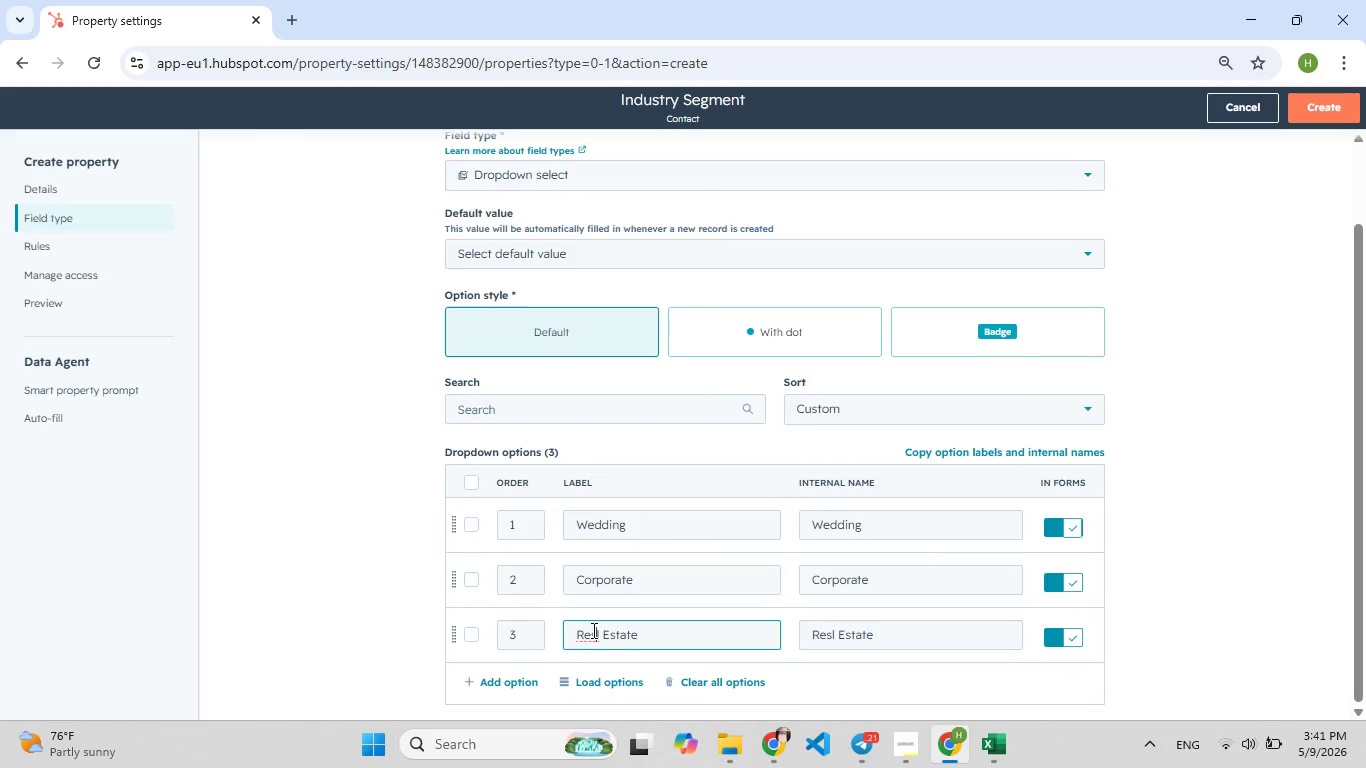 
key(Backspace)
 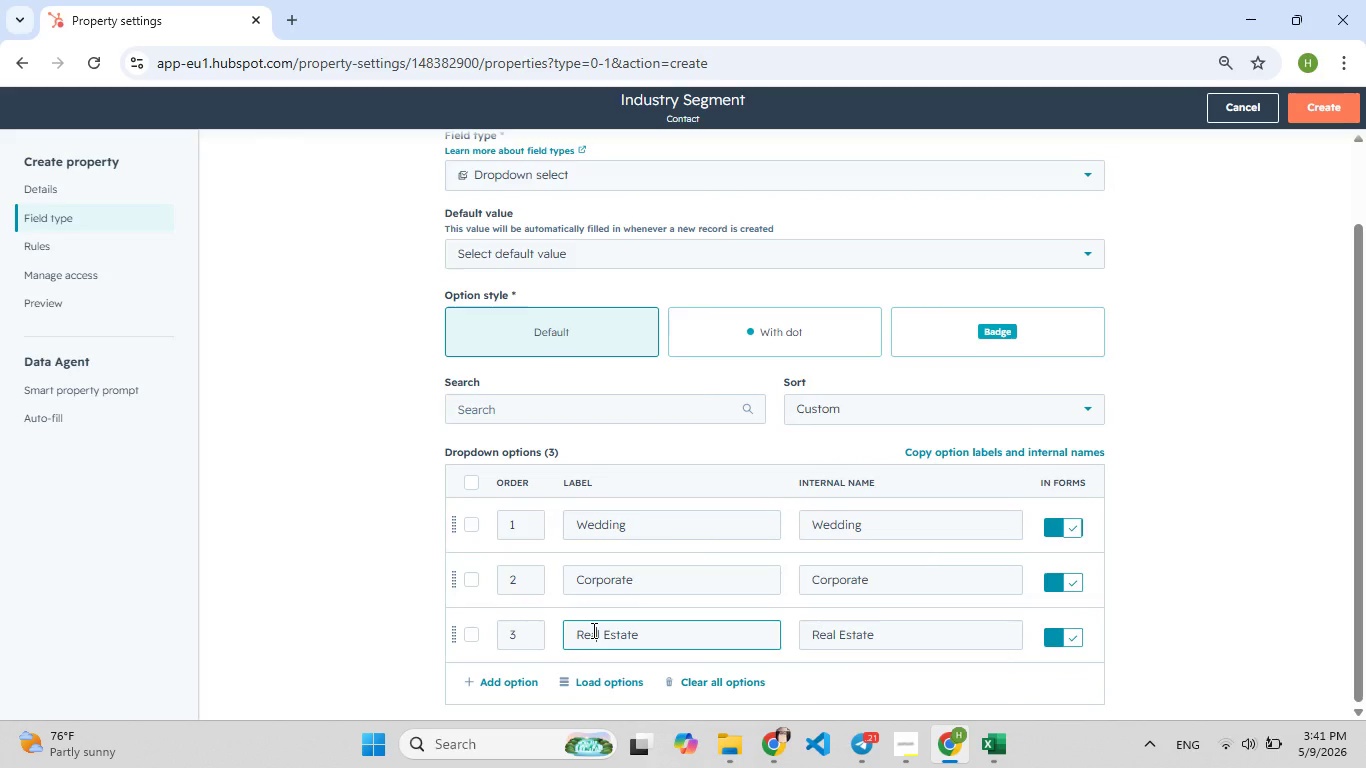 
key(F9)
 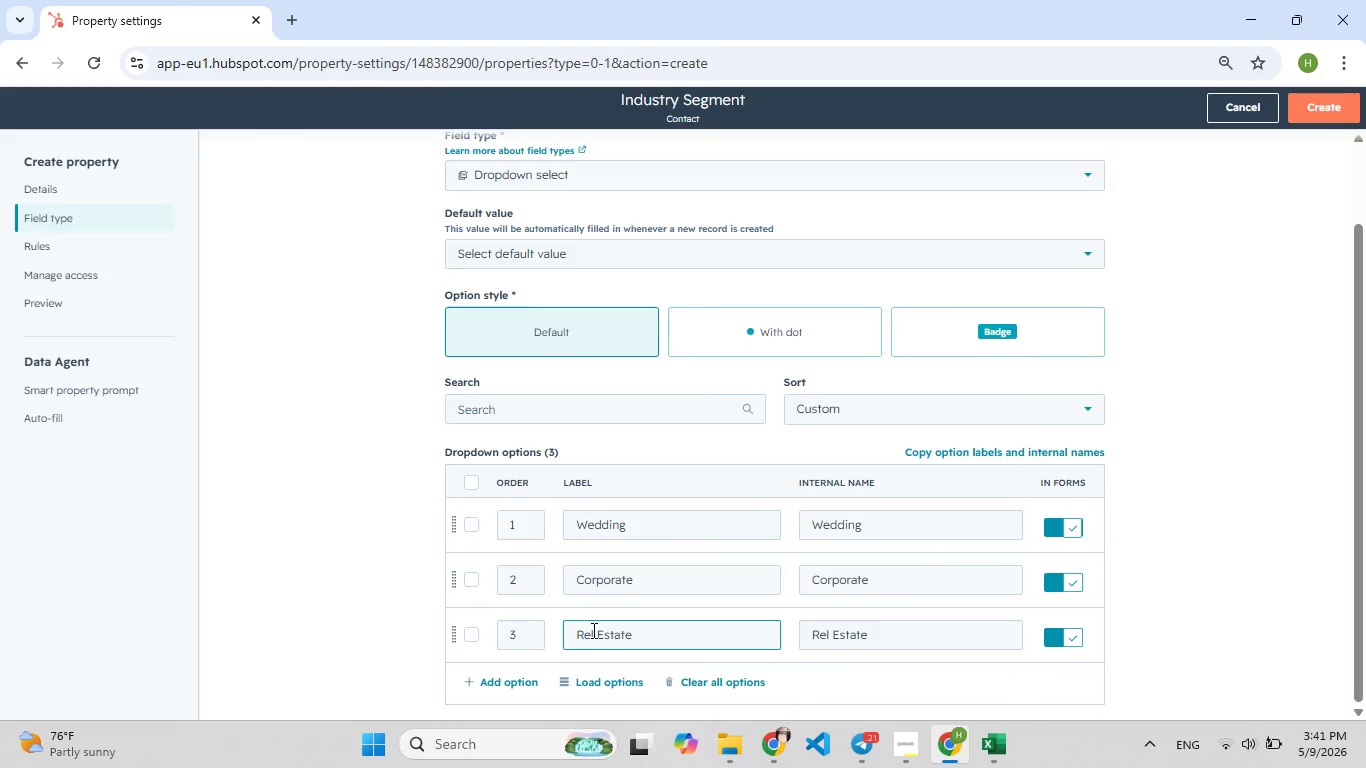 
key(A)
 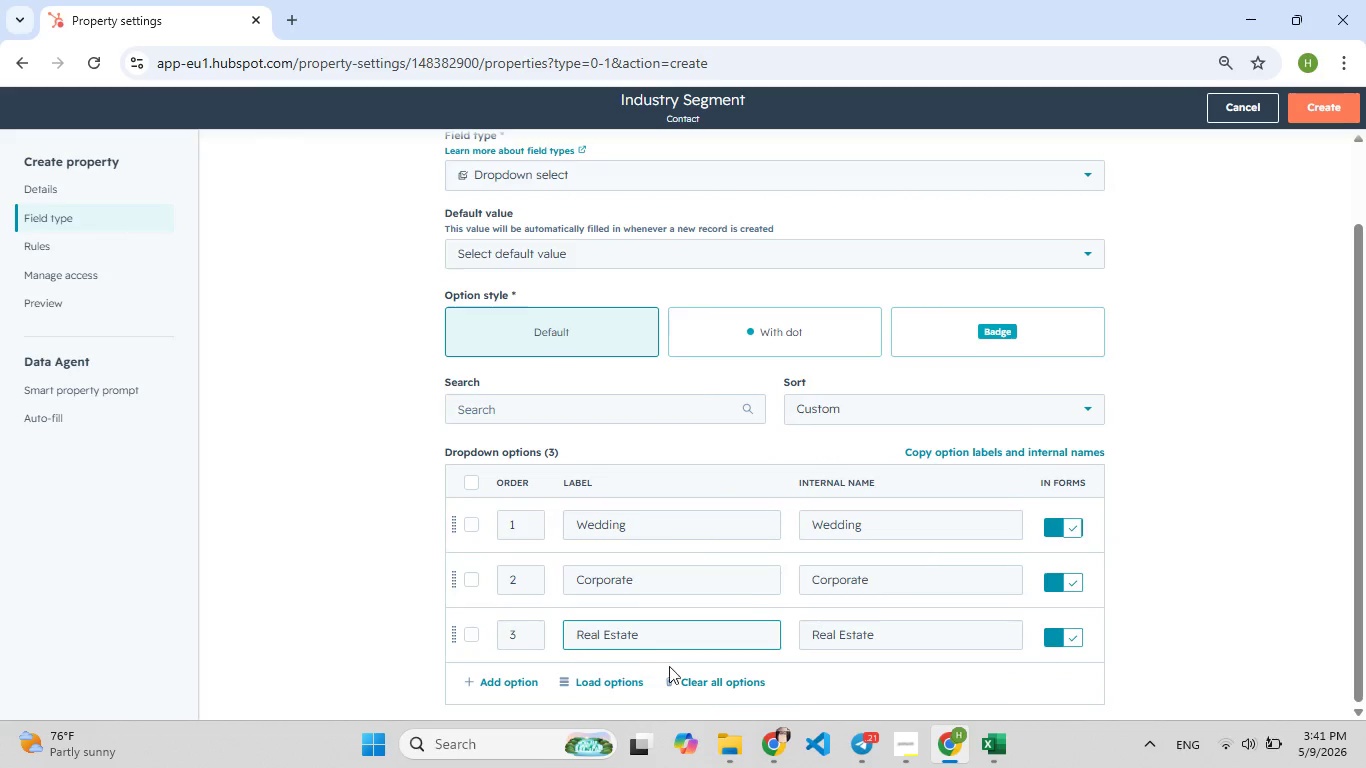 
wait(6.3)
 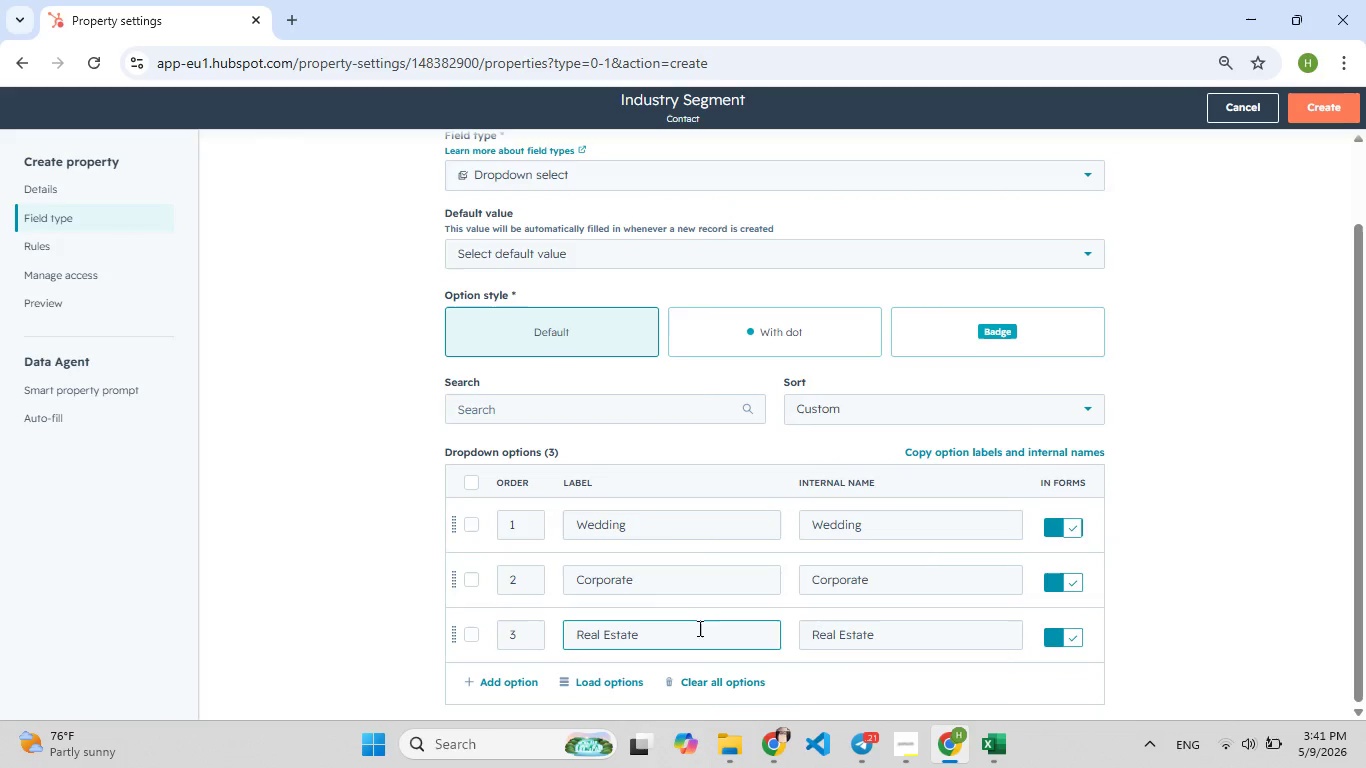 
left_click([668, 636])
 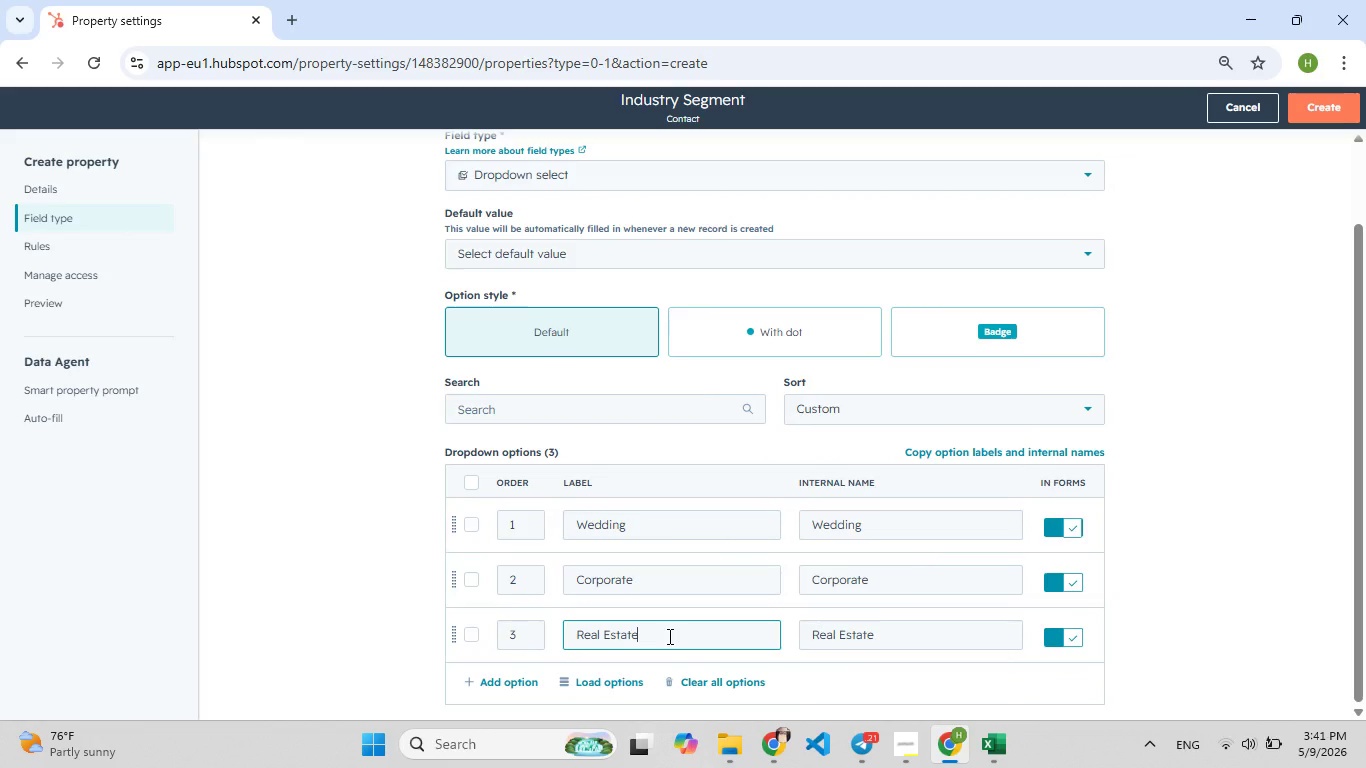 
key(Enter)
 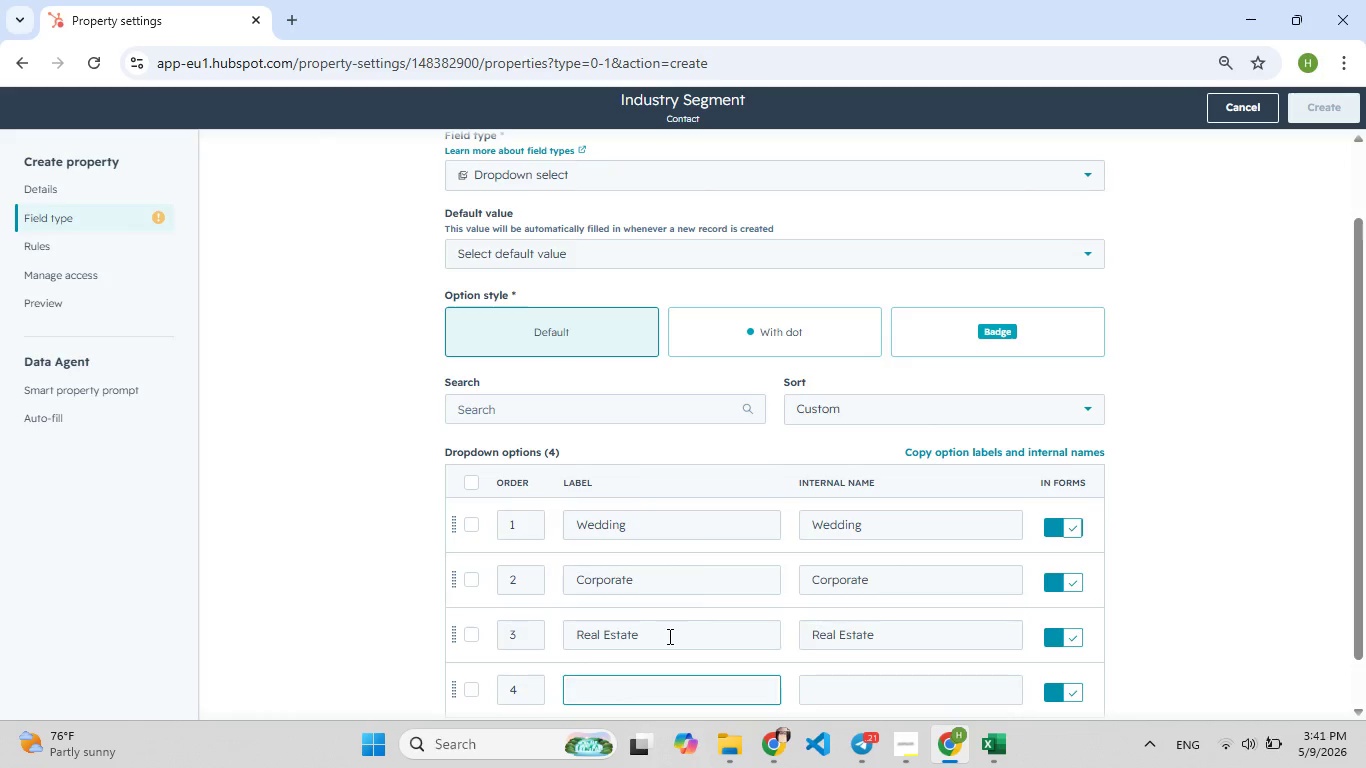 
type(Product)
 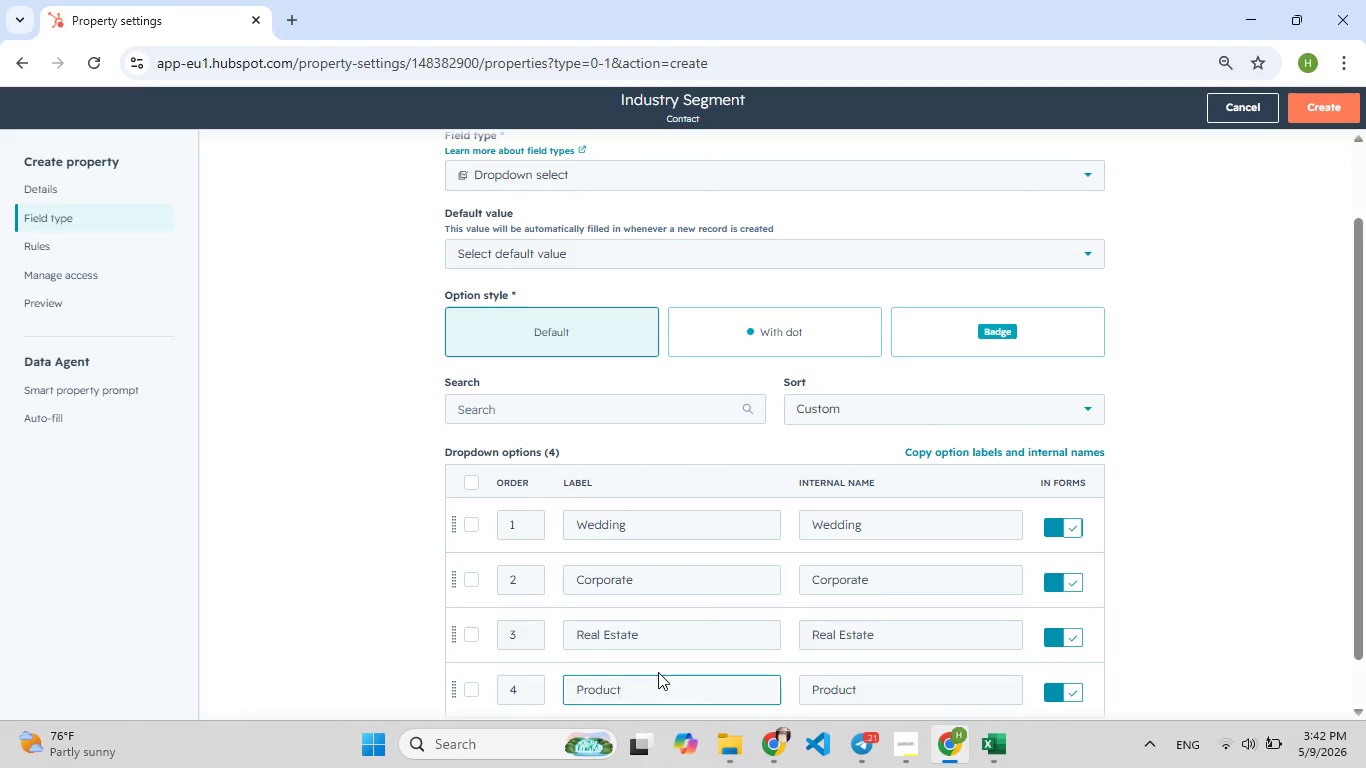 
wait(17.17)
 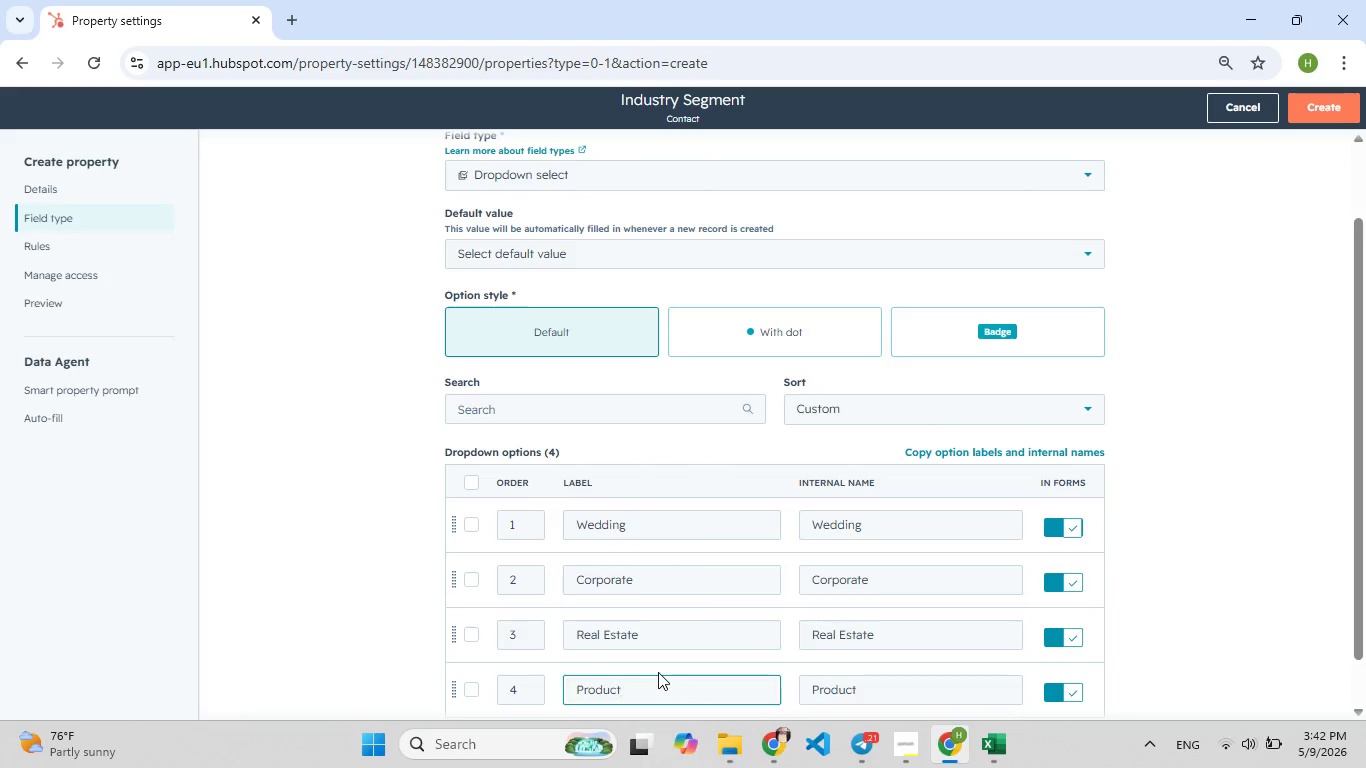 
left_click([1315, 116])
 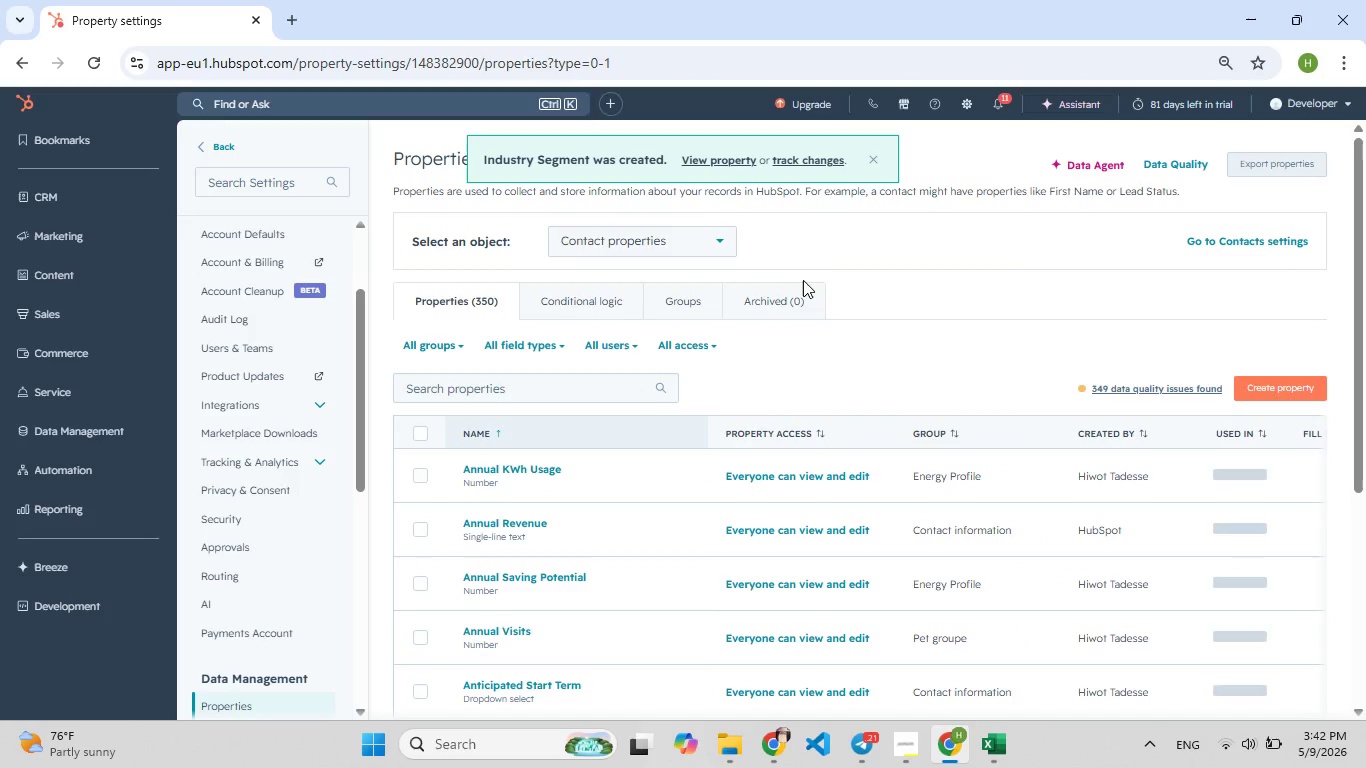 
wait(6.22)
 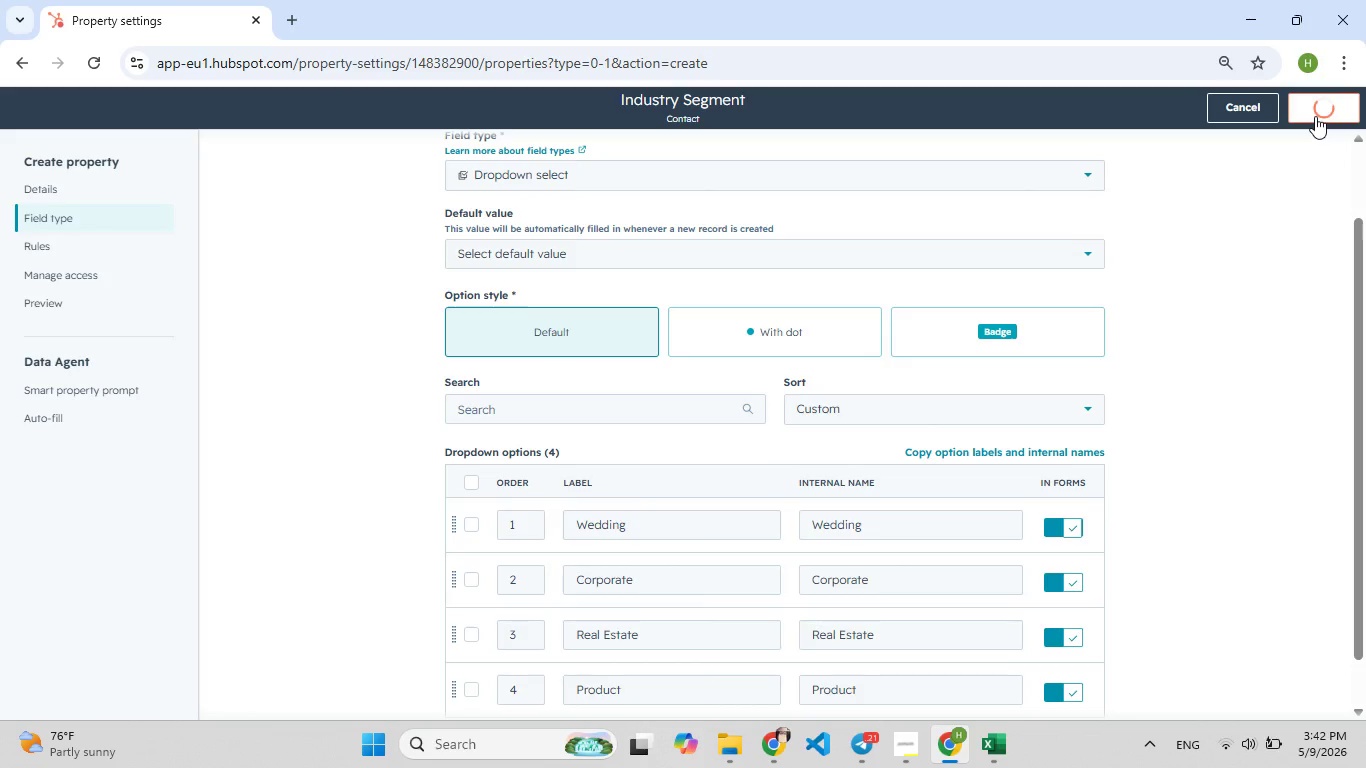 
left_click([572, 396])
 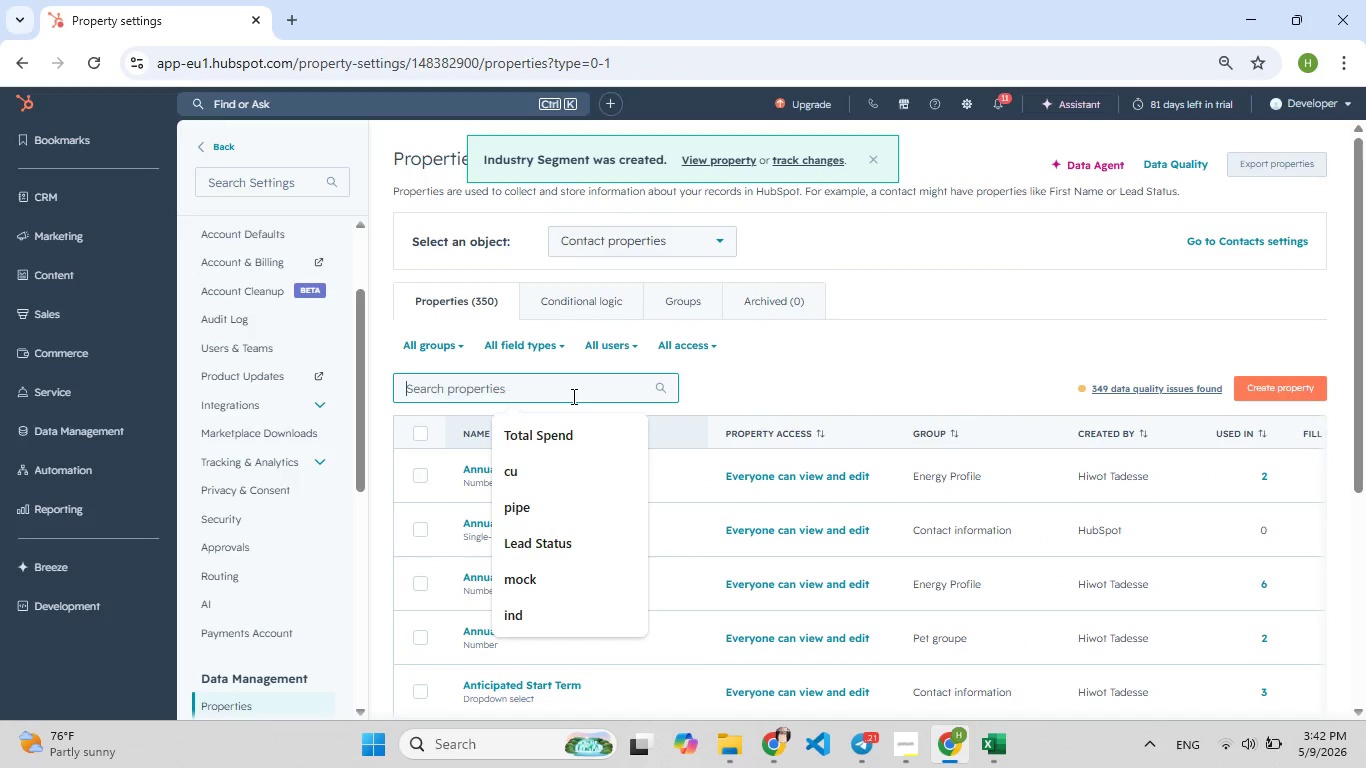 
type(lead s)
 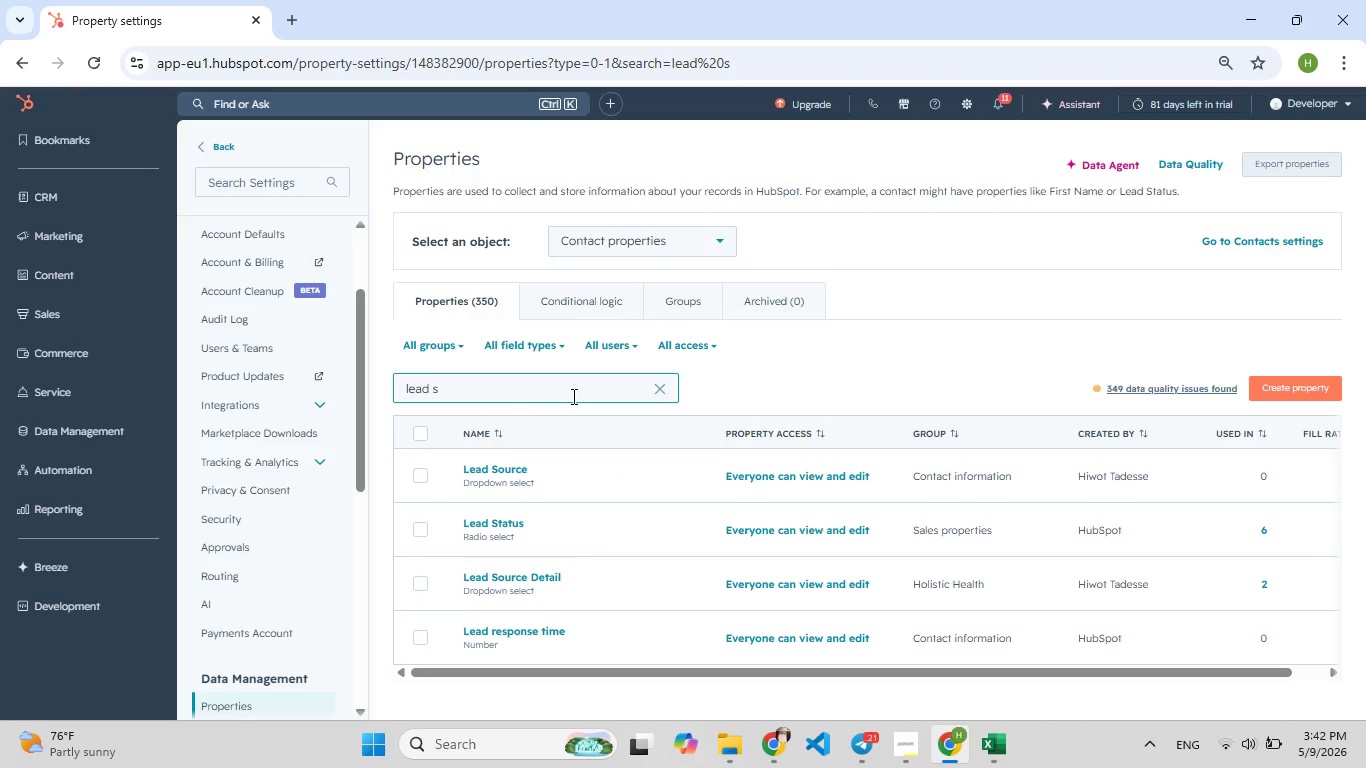 
wait(11.31)
 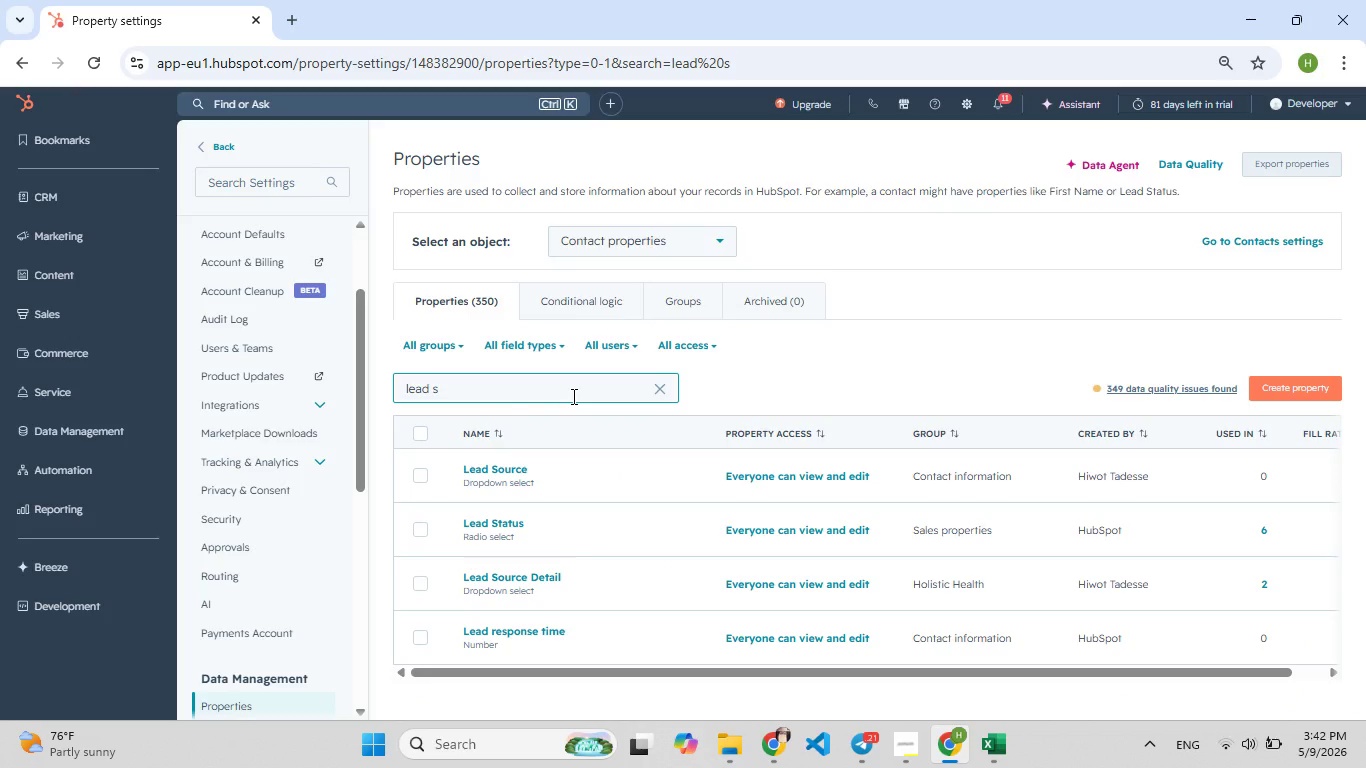 
left_click([521, 469])
 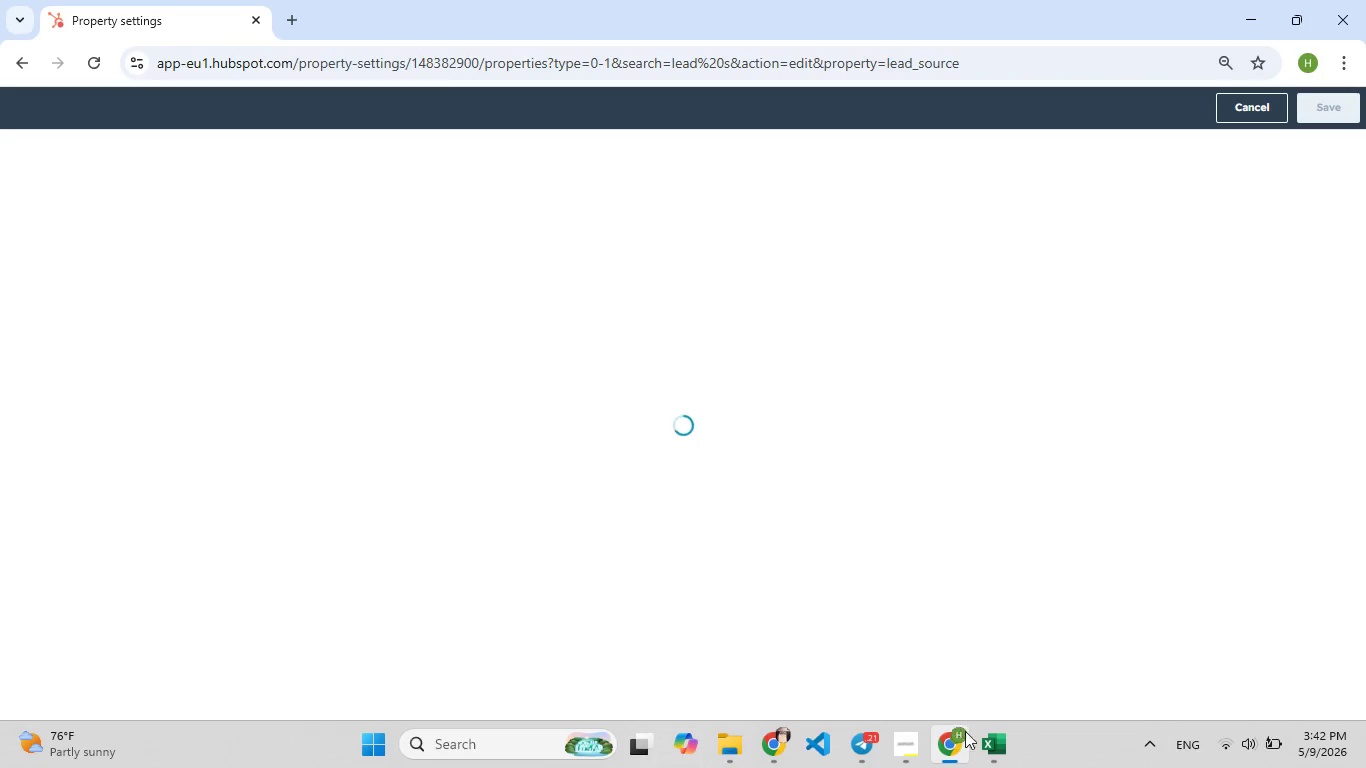 
left_click([987, 742])
 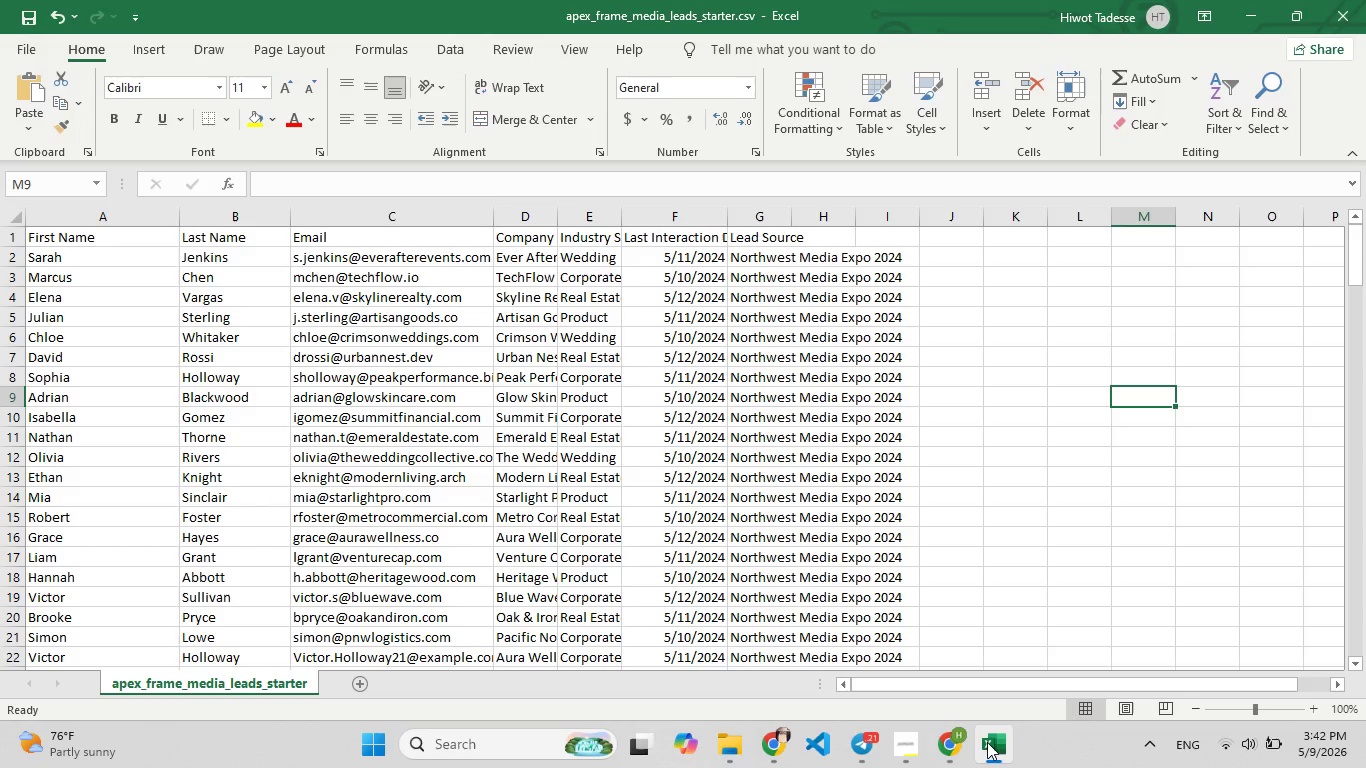 
left_click([987, 742])
 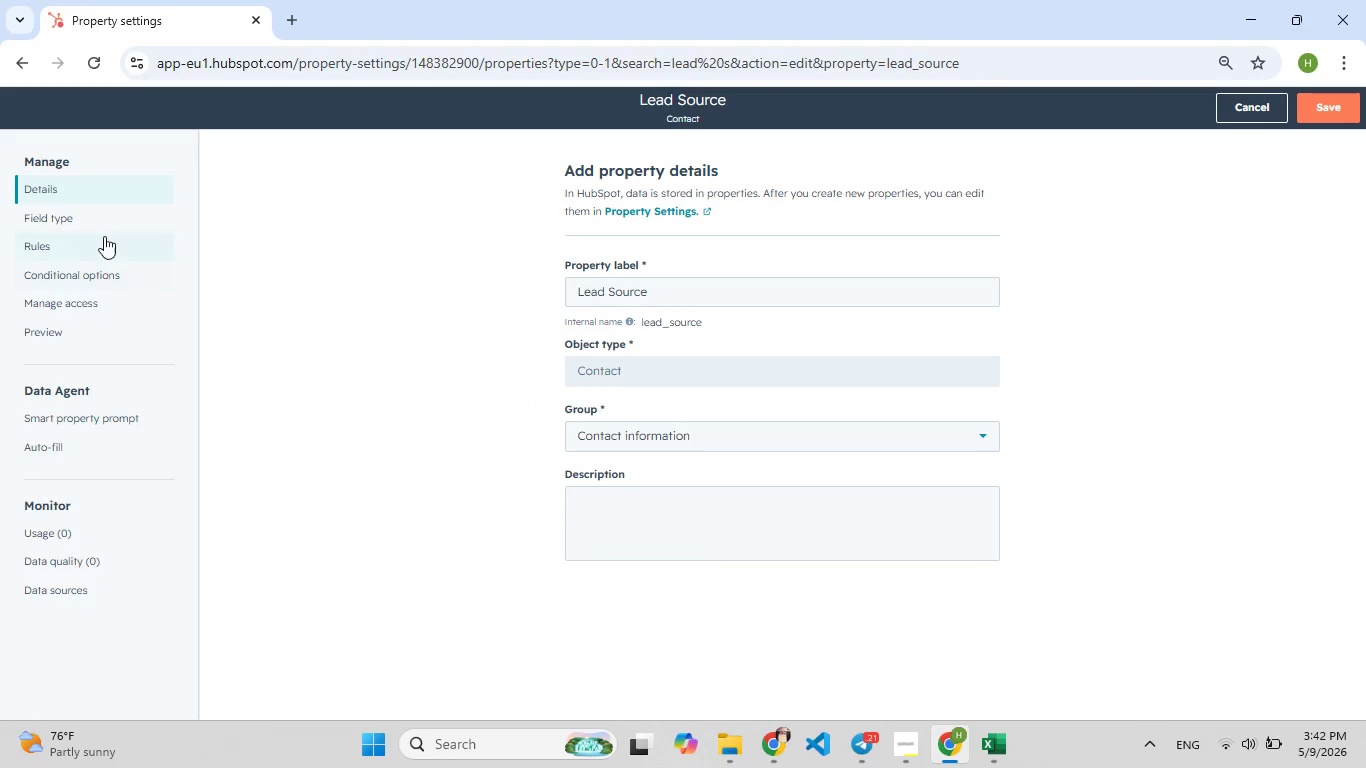 
left_click([99, 224])
 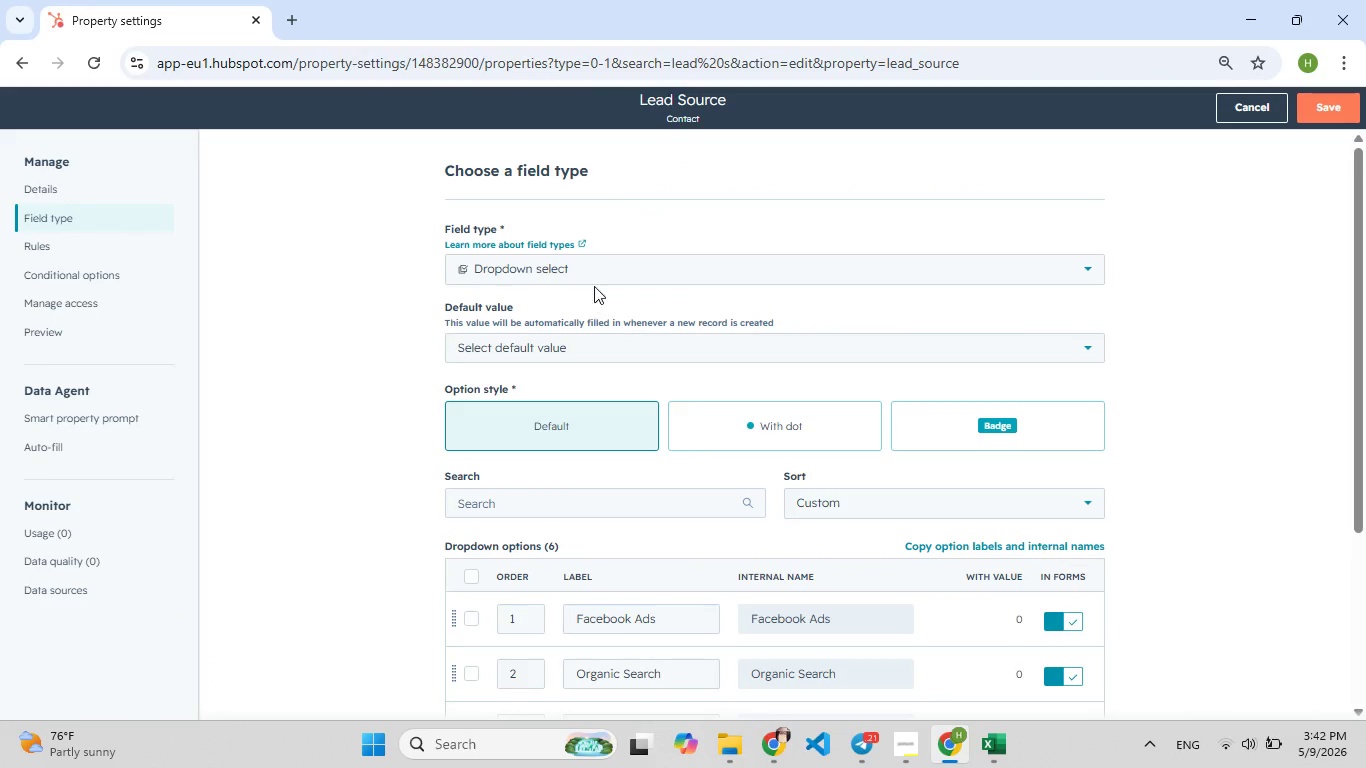 
left_click([600, 278])
 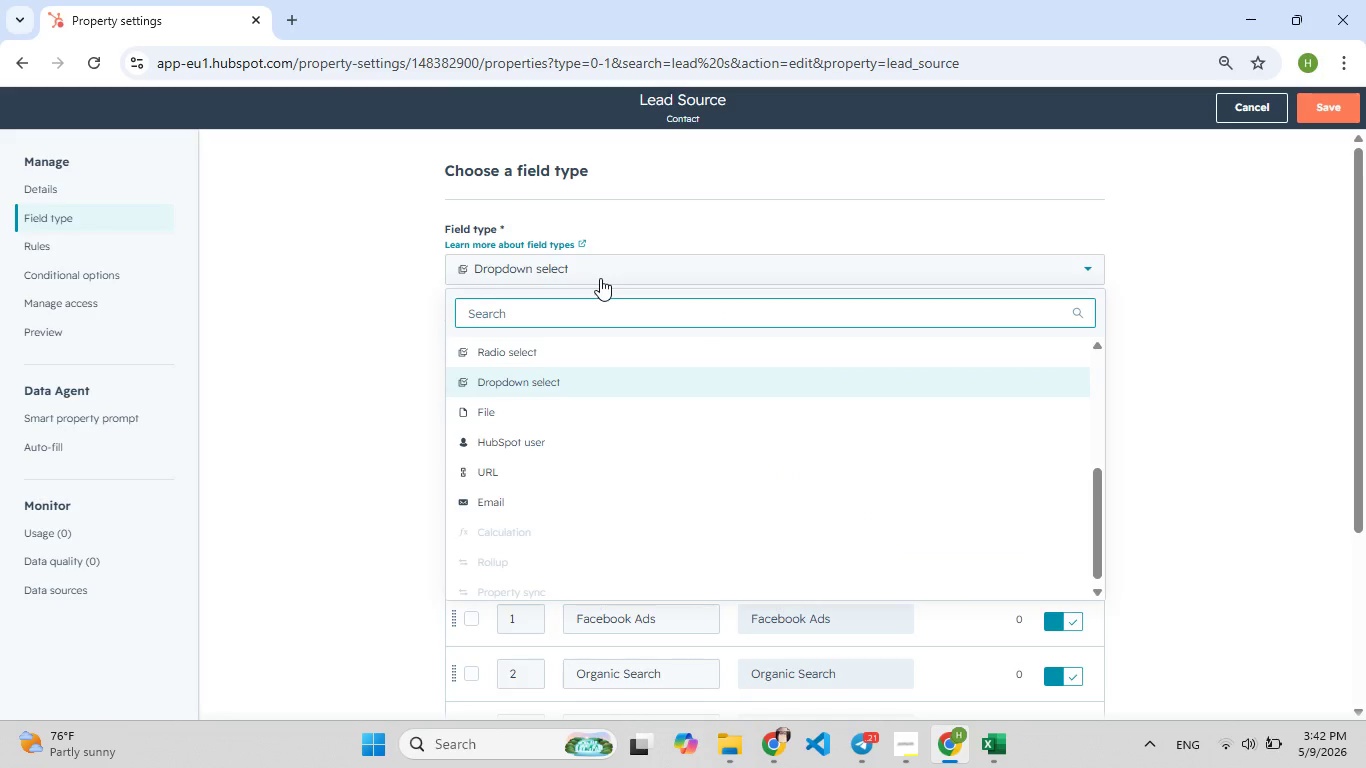 
type(sin)
 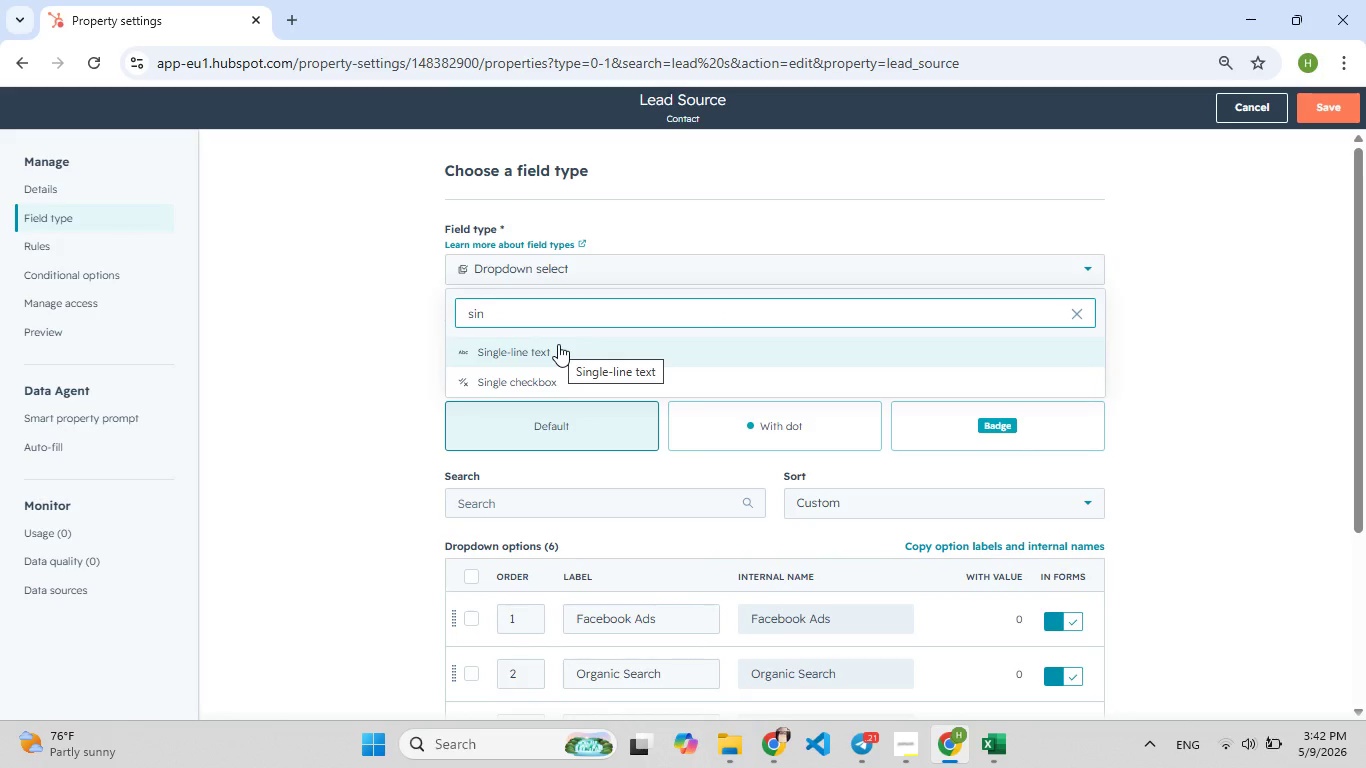 
key(Enter)
 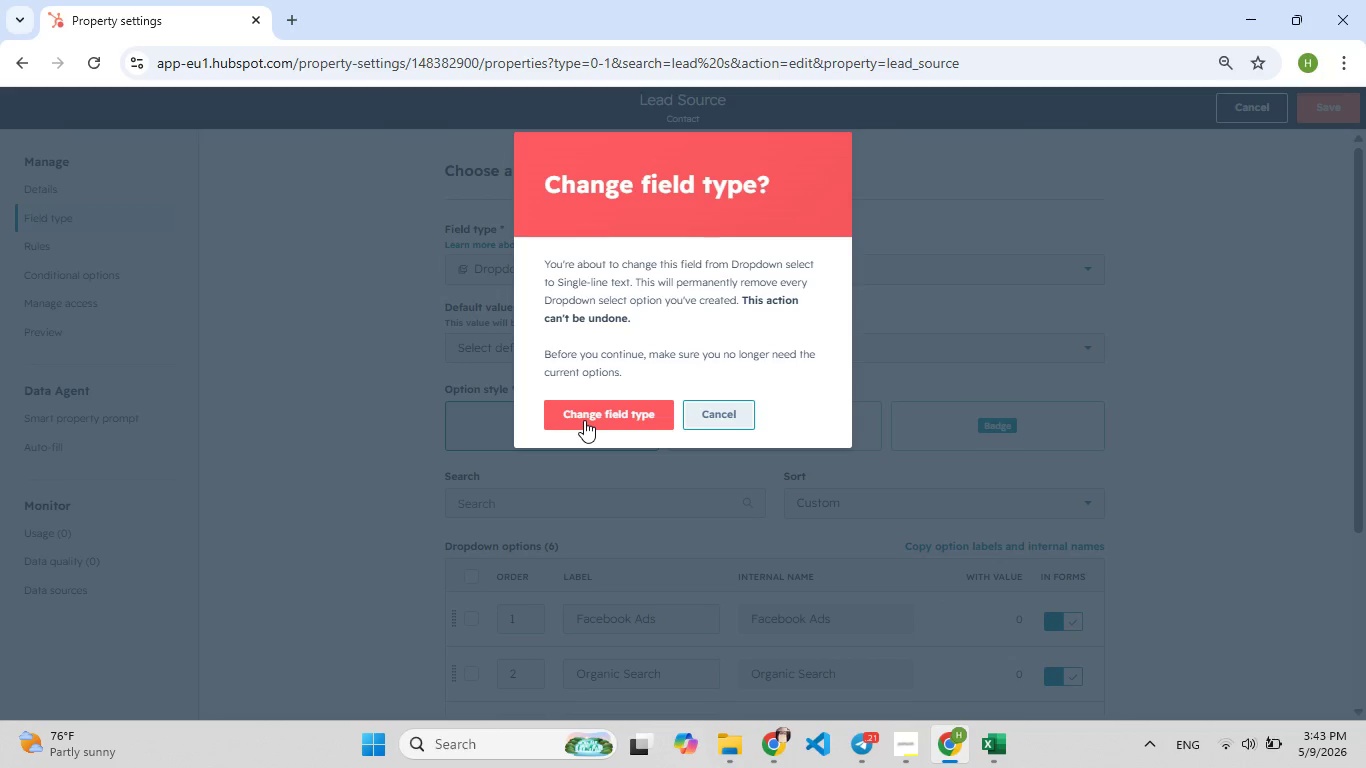 
wait(5.86)
 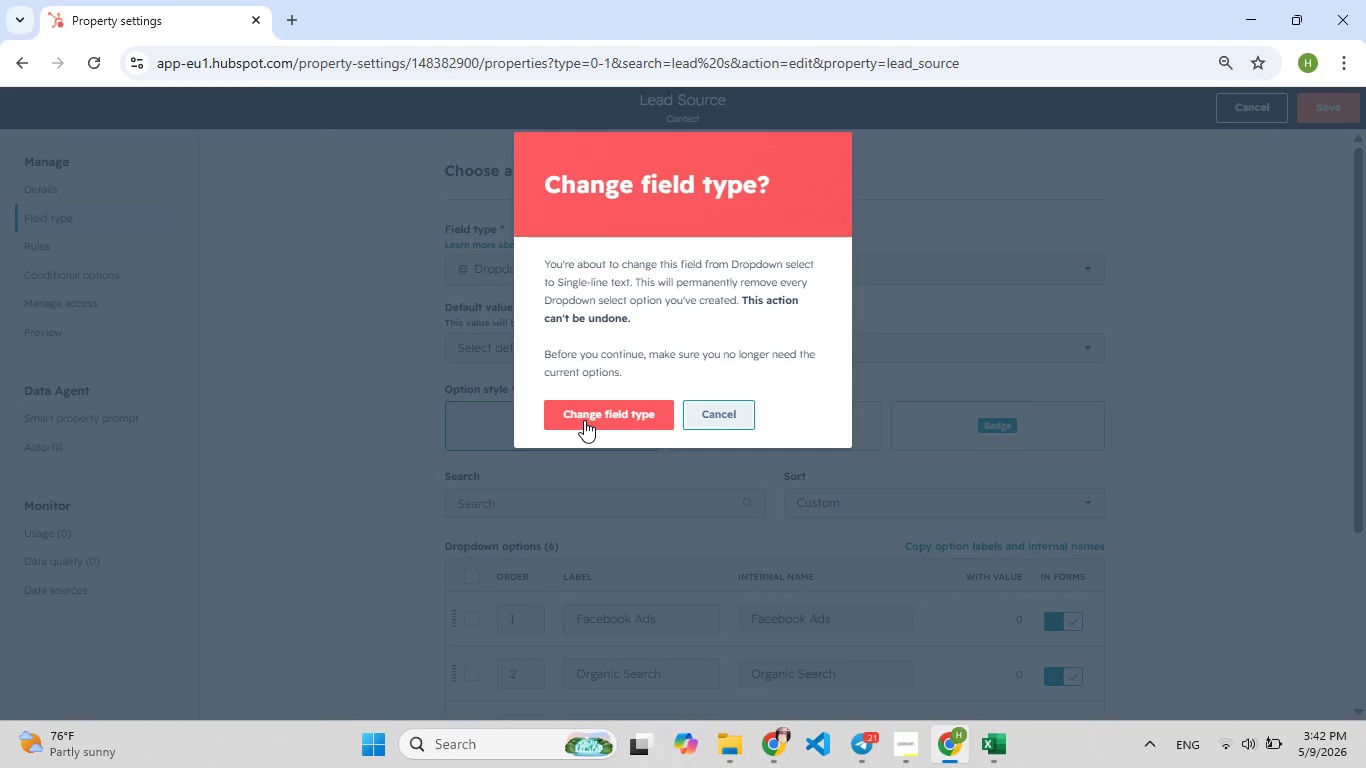 
left_click([603, 418])
 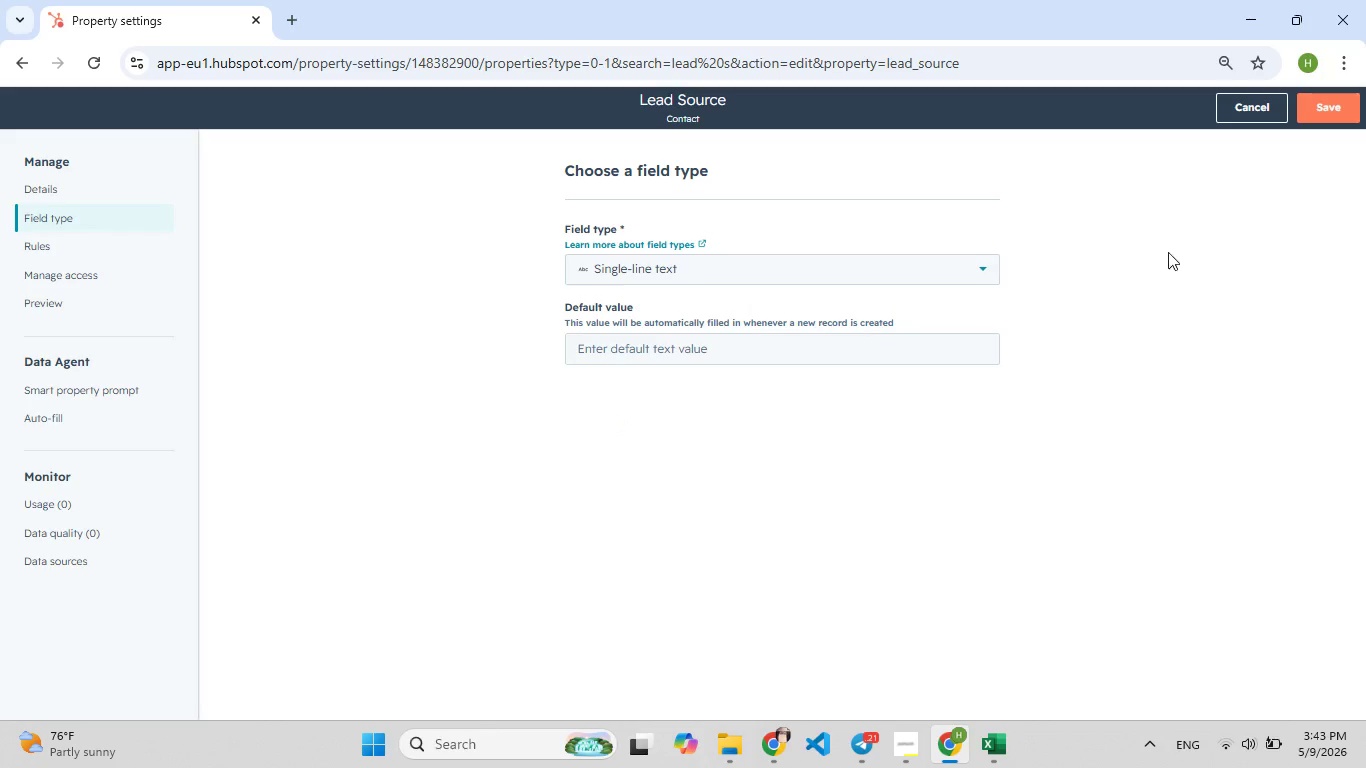 
left_click([1351, 96])
 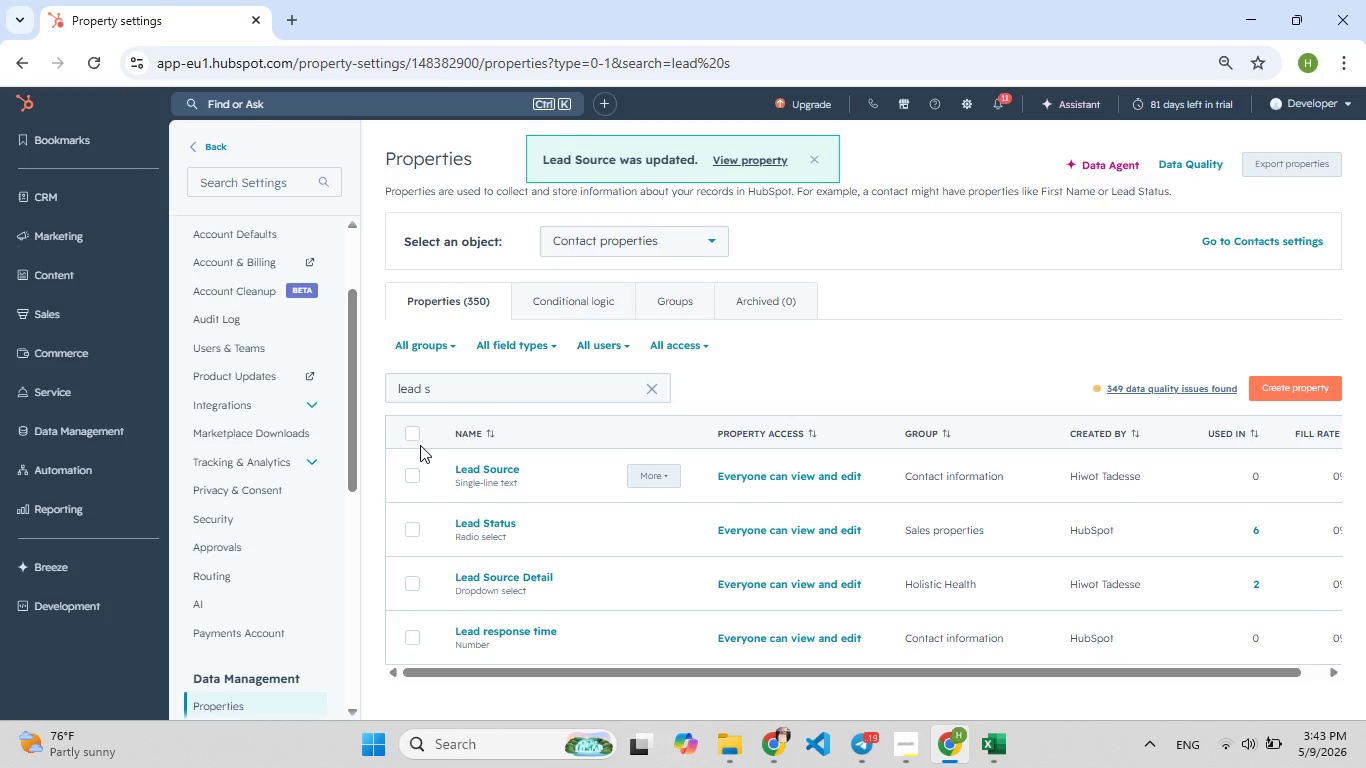 
wait(5.11)
 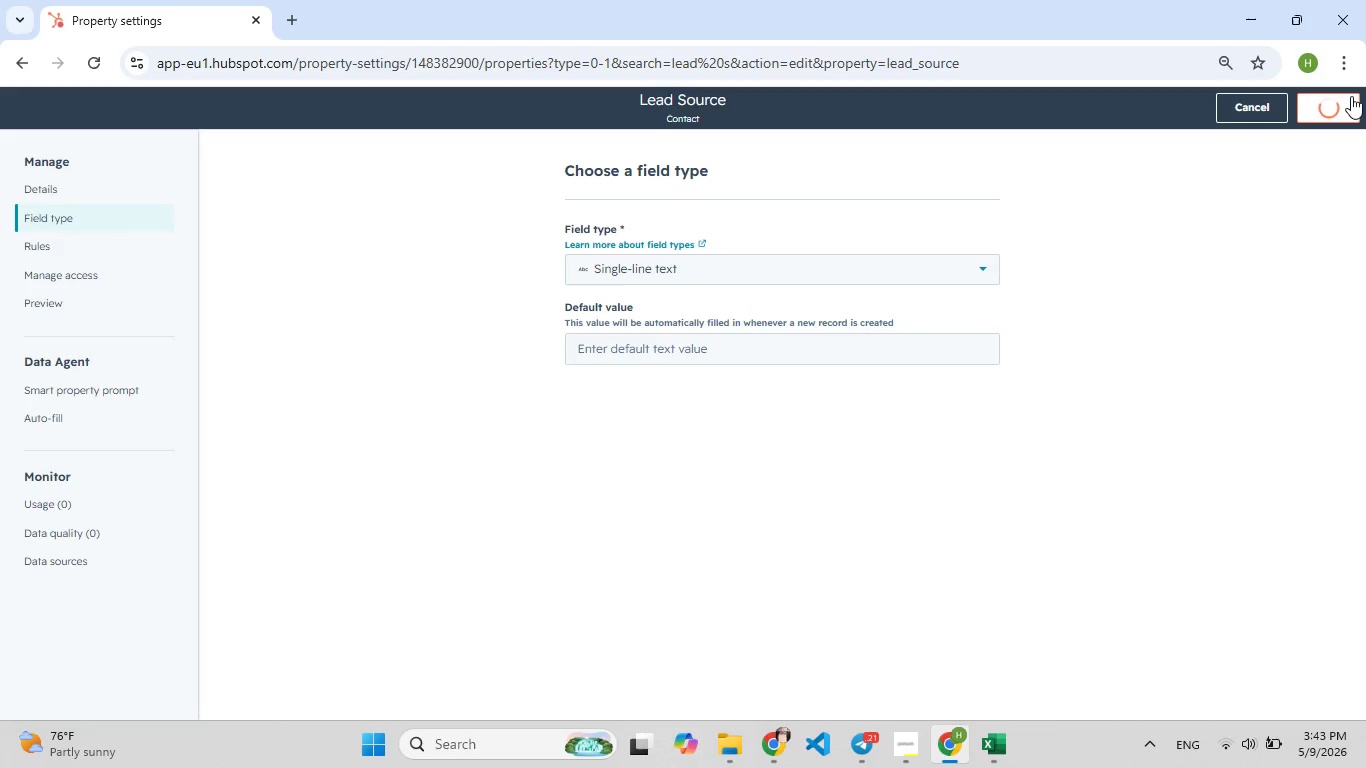 
left_click([655, 398])
 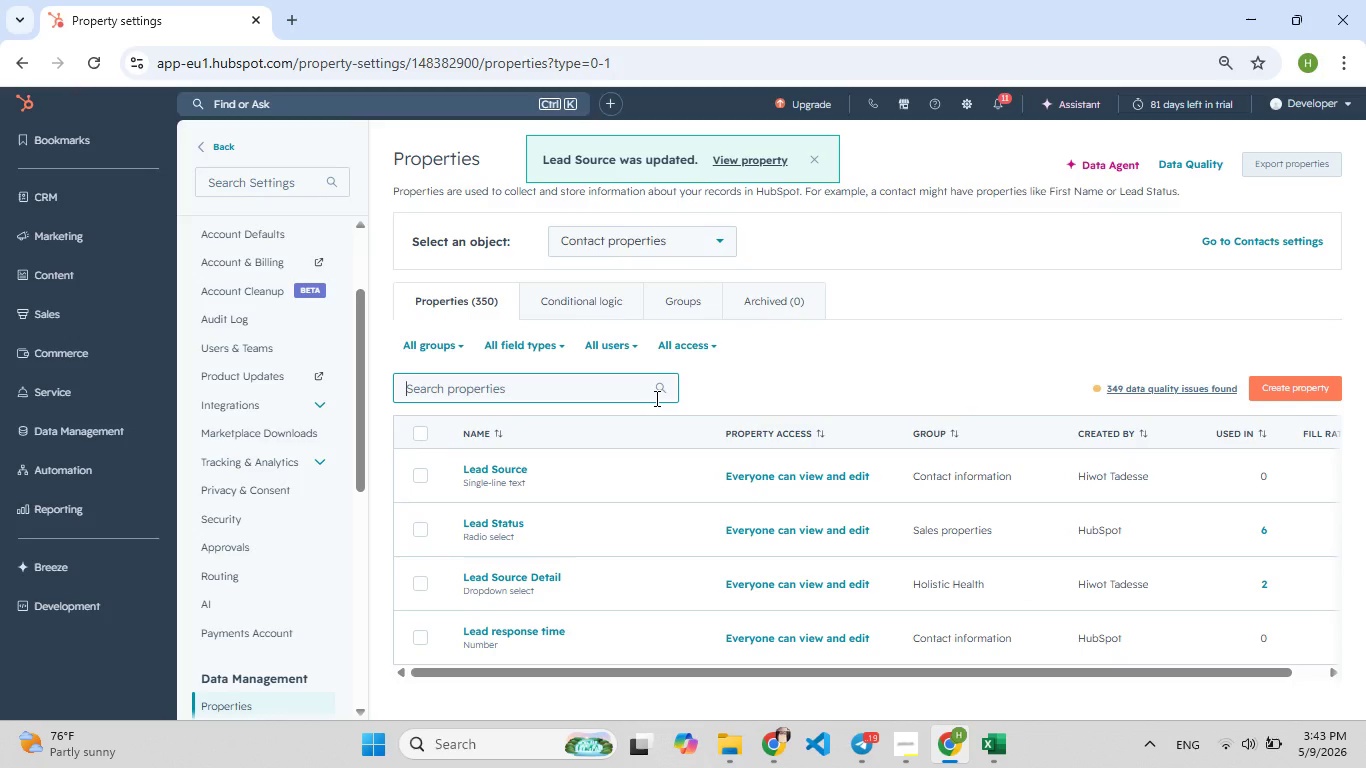 
type(last inte)
 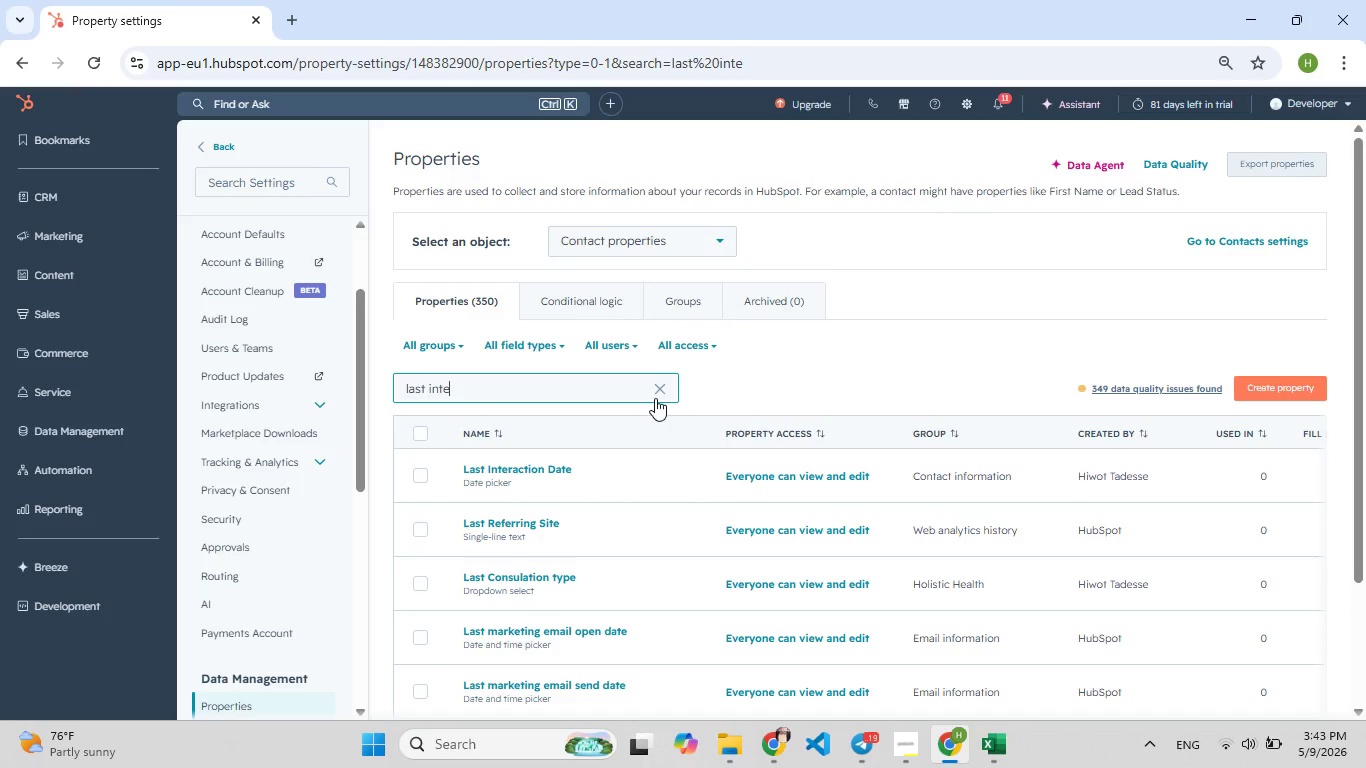 
wait(12.25)
 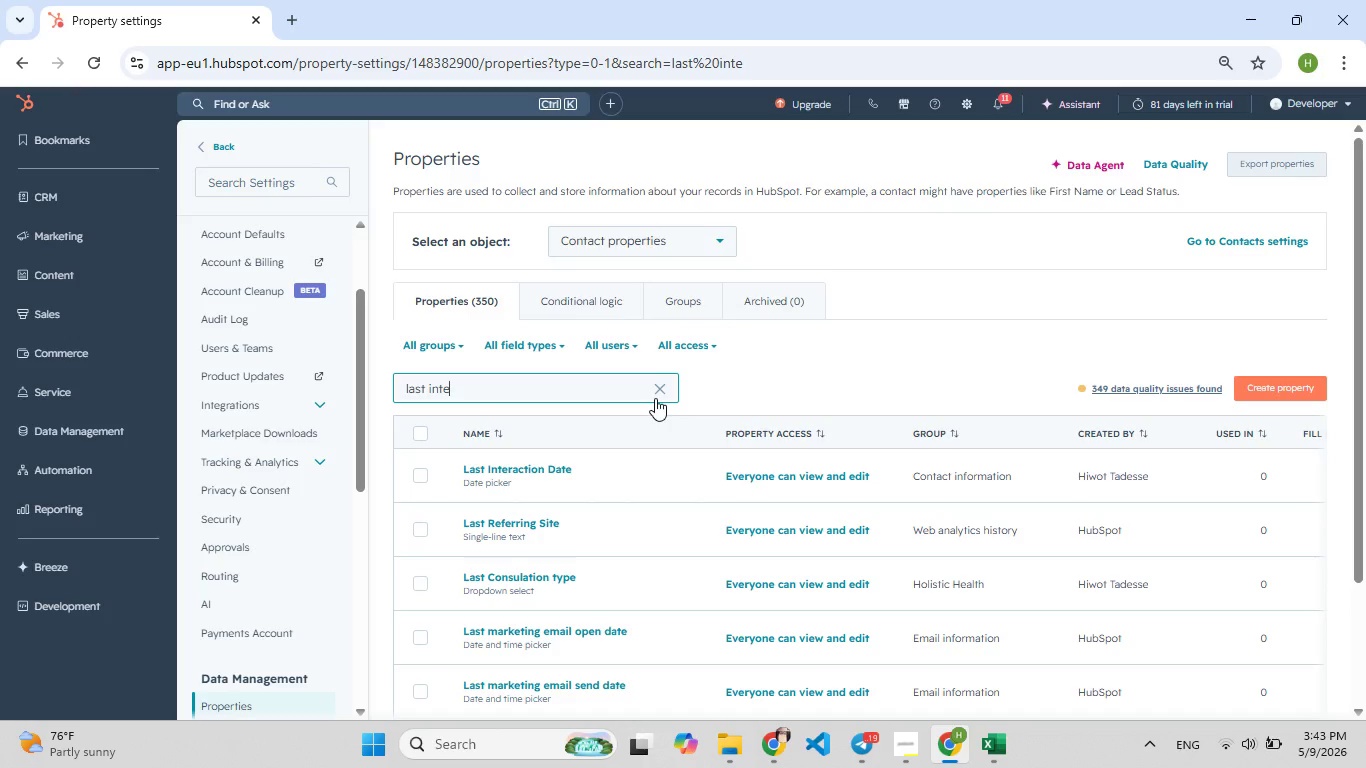 
type(se)
 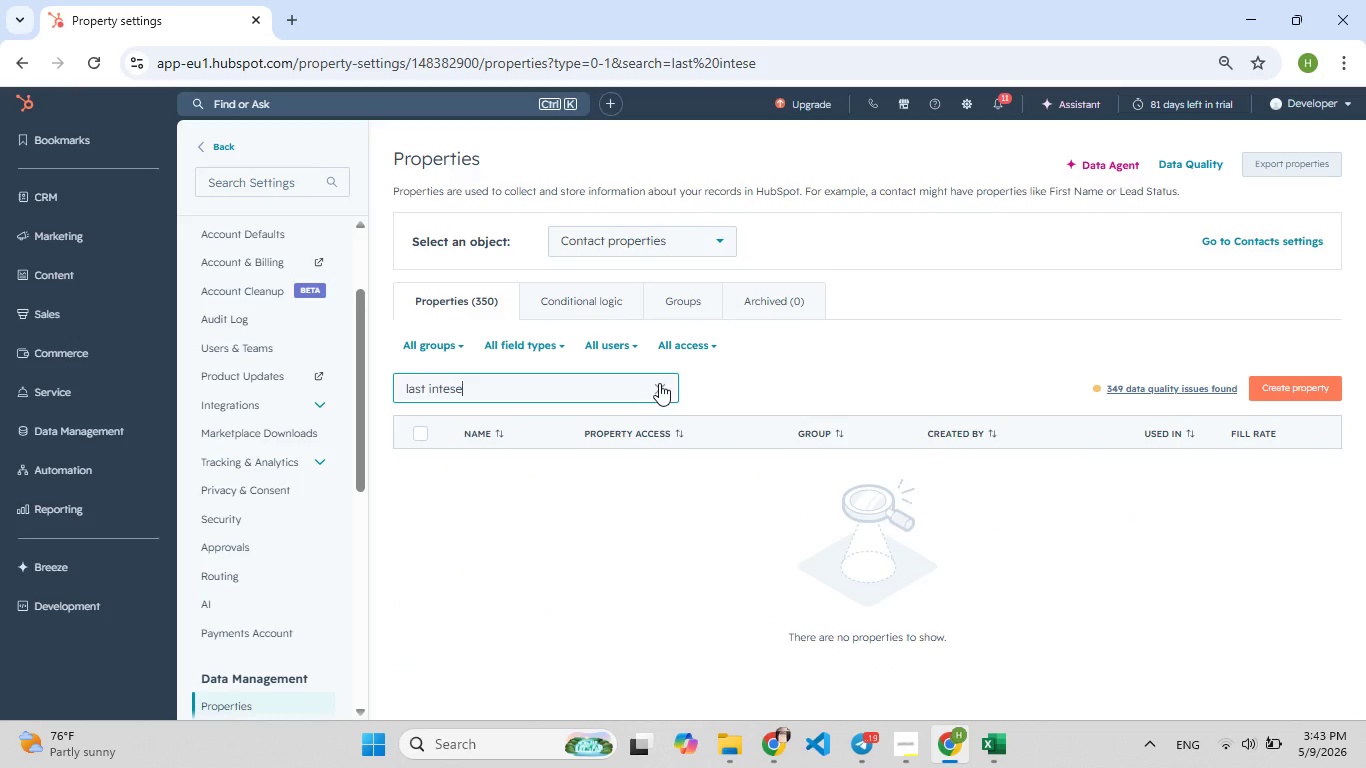 
key(Control+ControlLeft)
 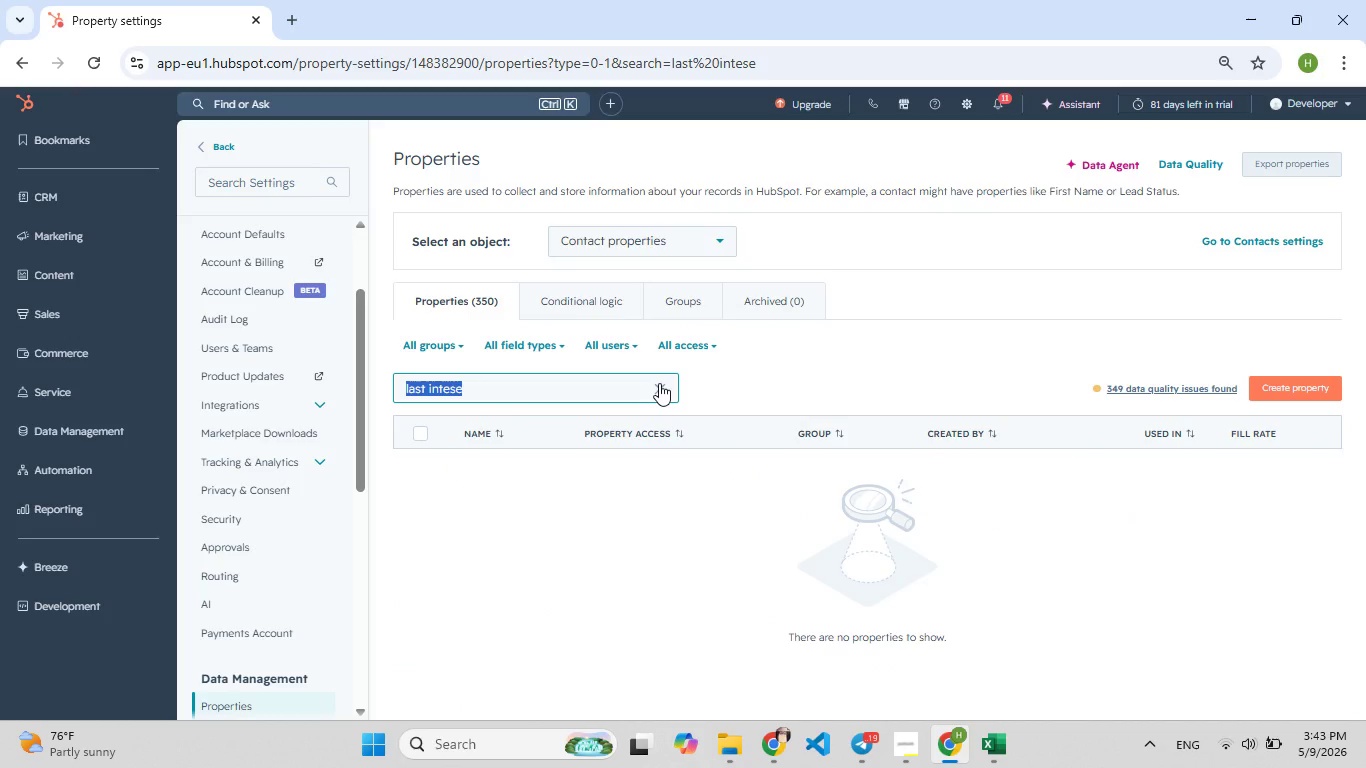 
key(Control+A)
 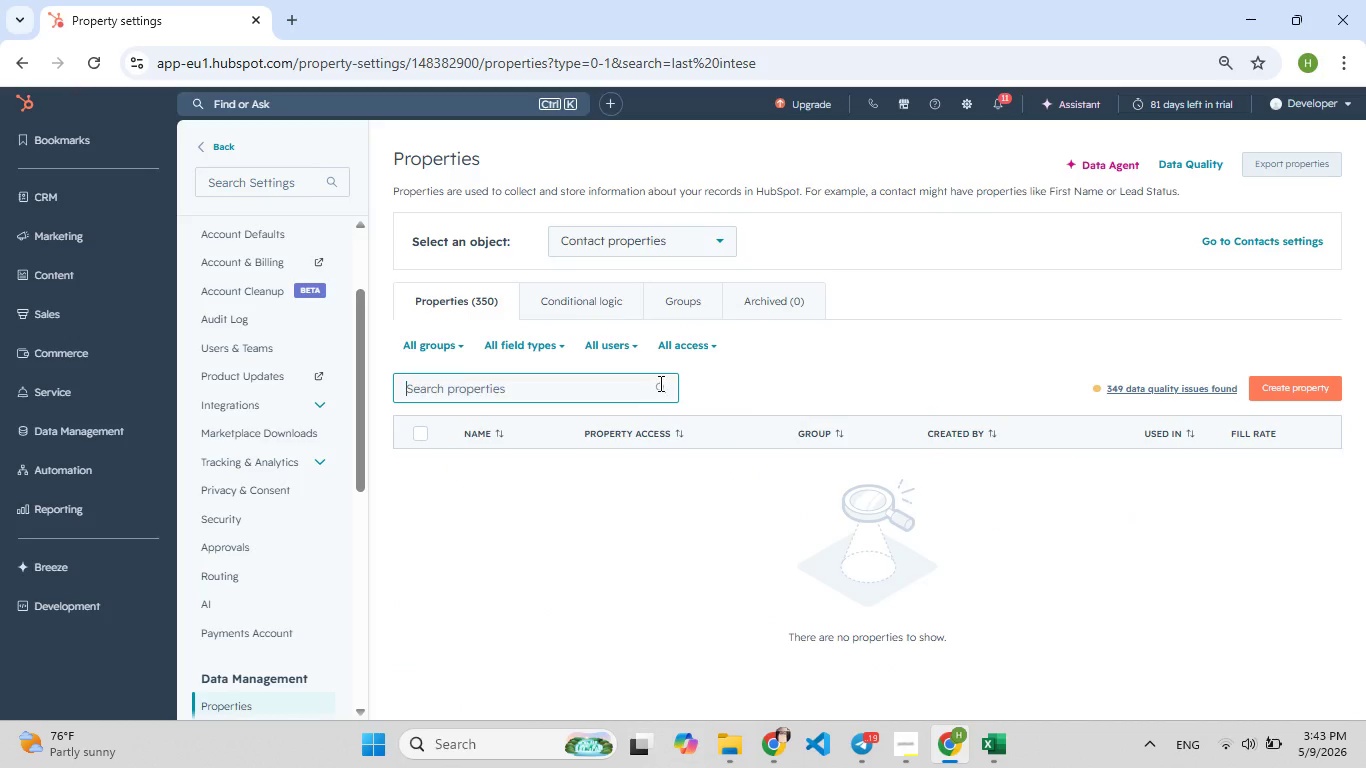 
key(Backspace)
type([F9]seque)
 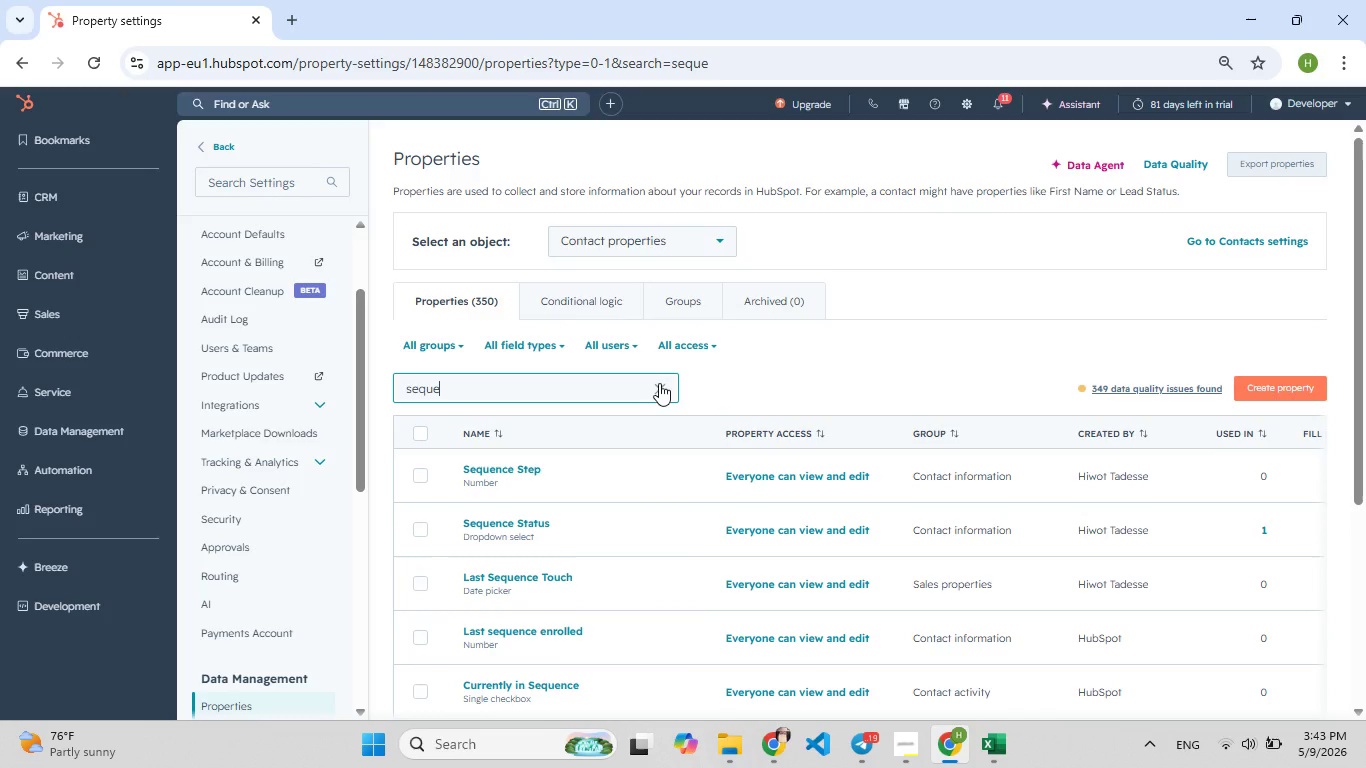 
wait(5.75)
 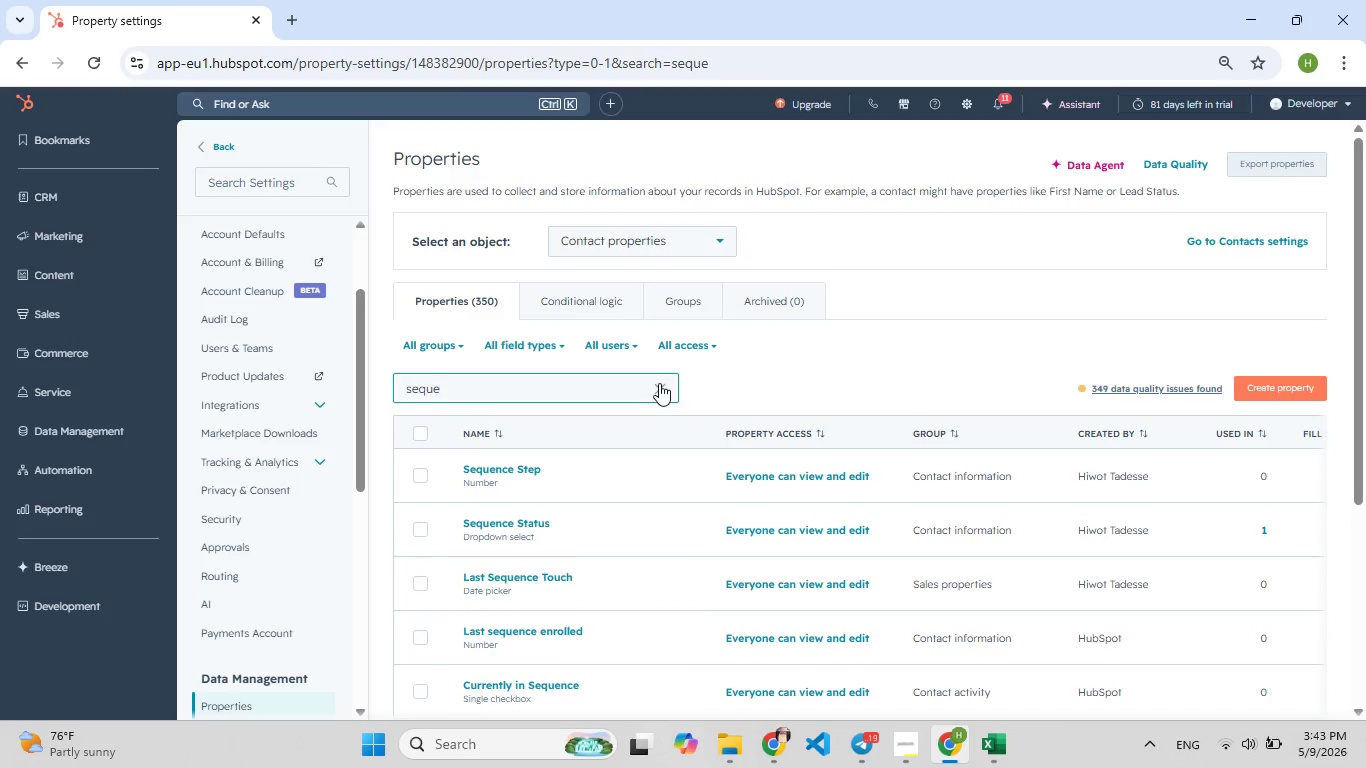 
type(nce mee)
 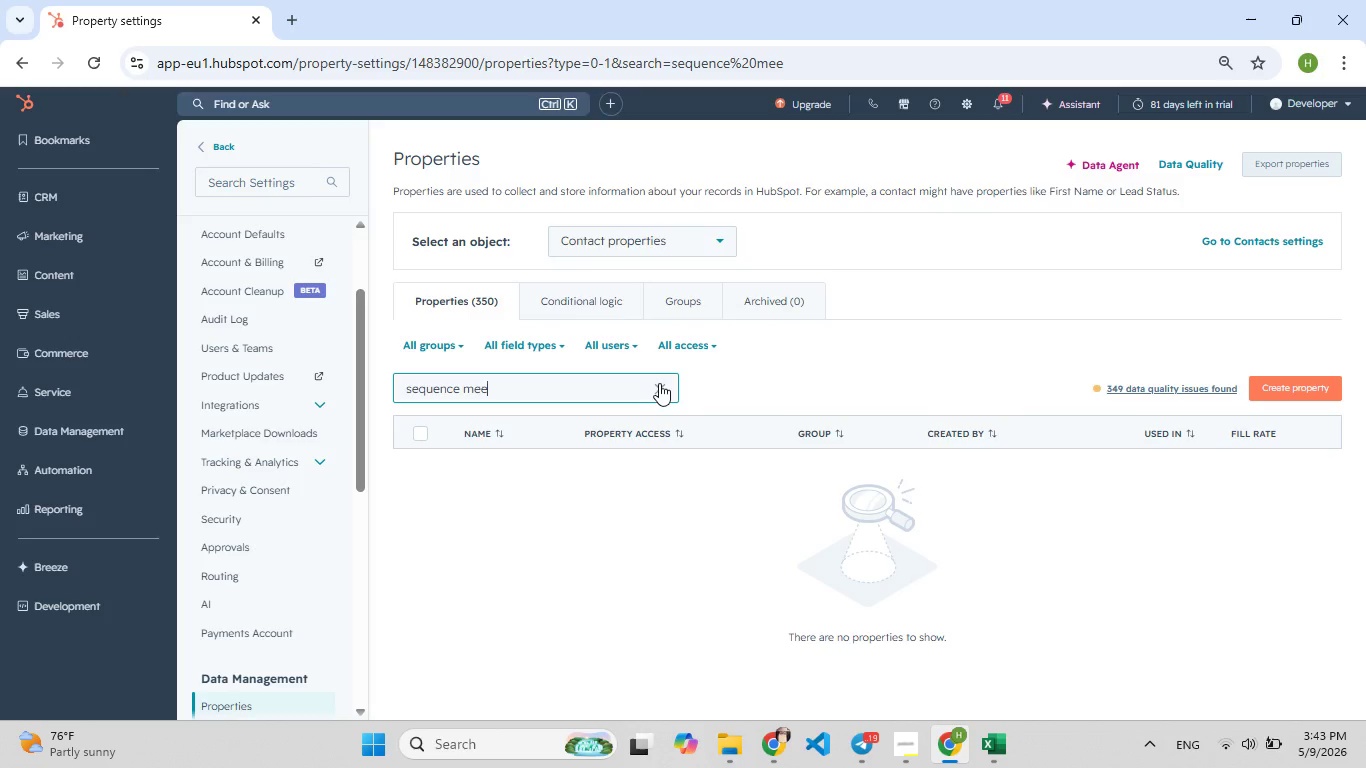 
wait(8.25)
 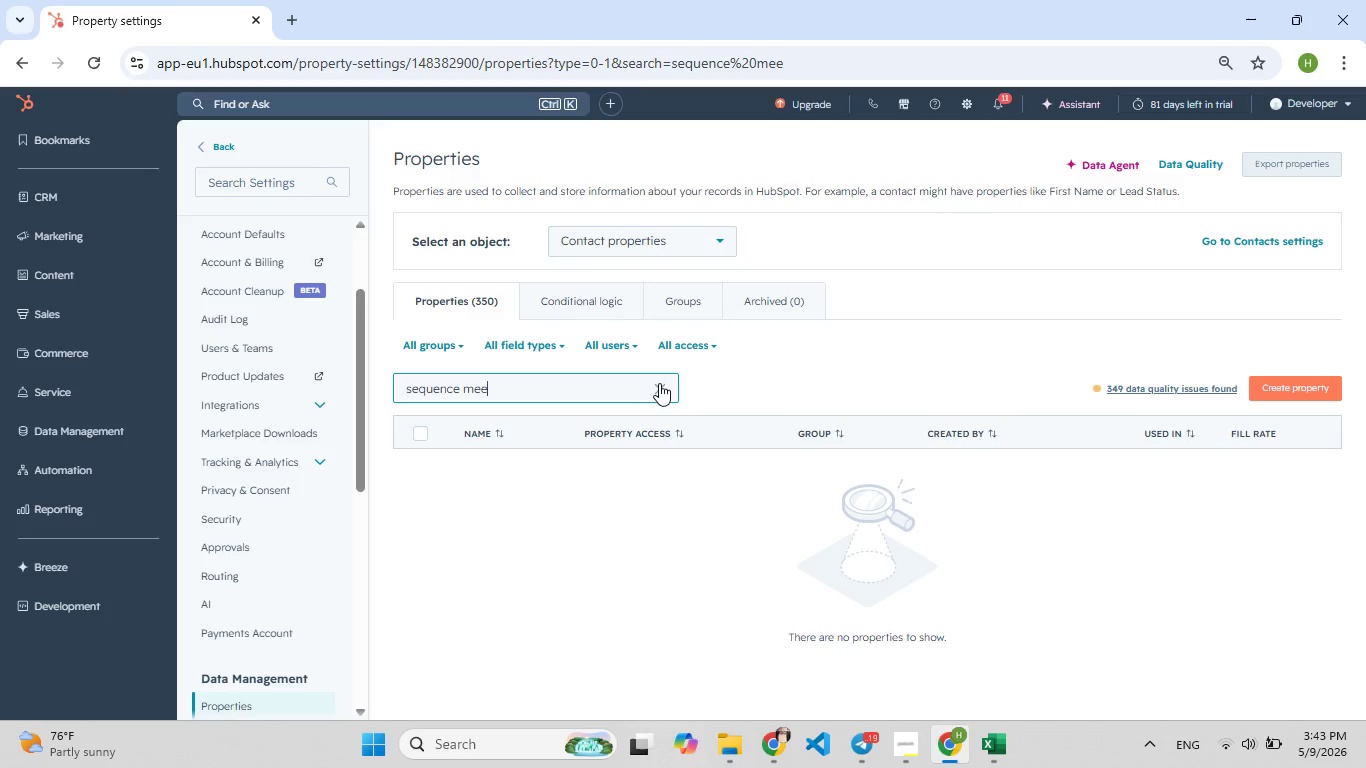 
type(tin[F8]g Booked)
 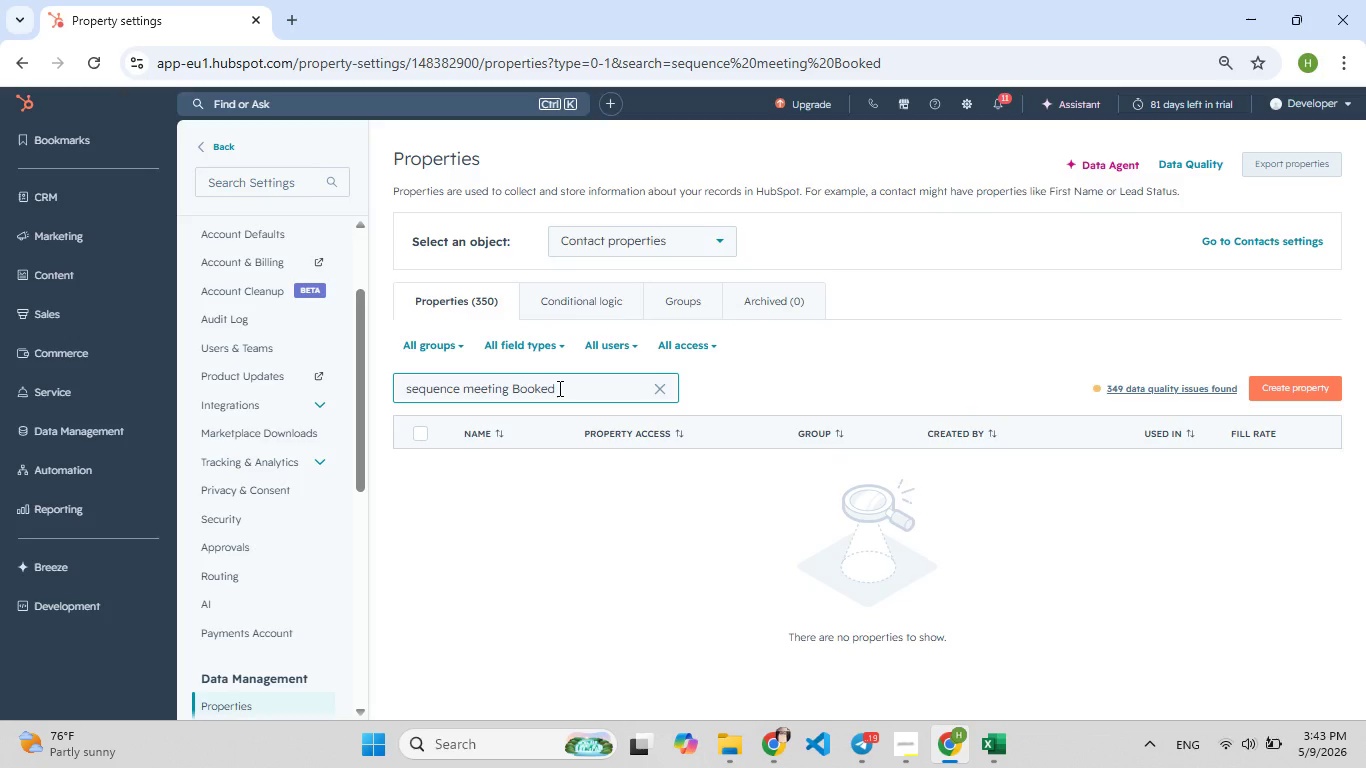 
left_click([470, 388])
 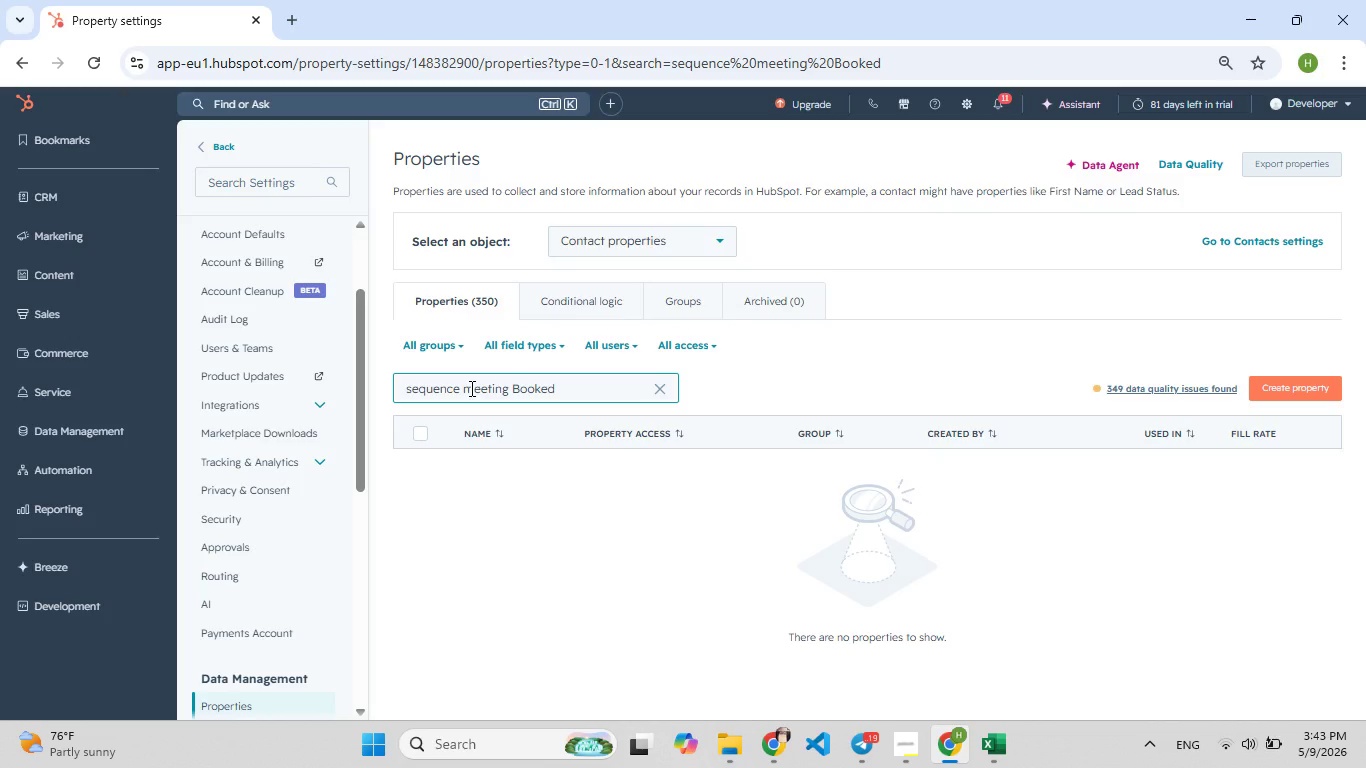 
key(F9)
 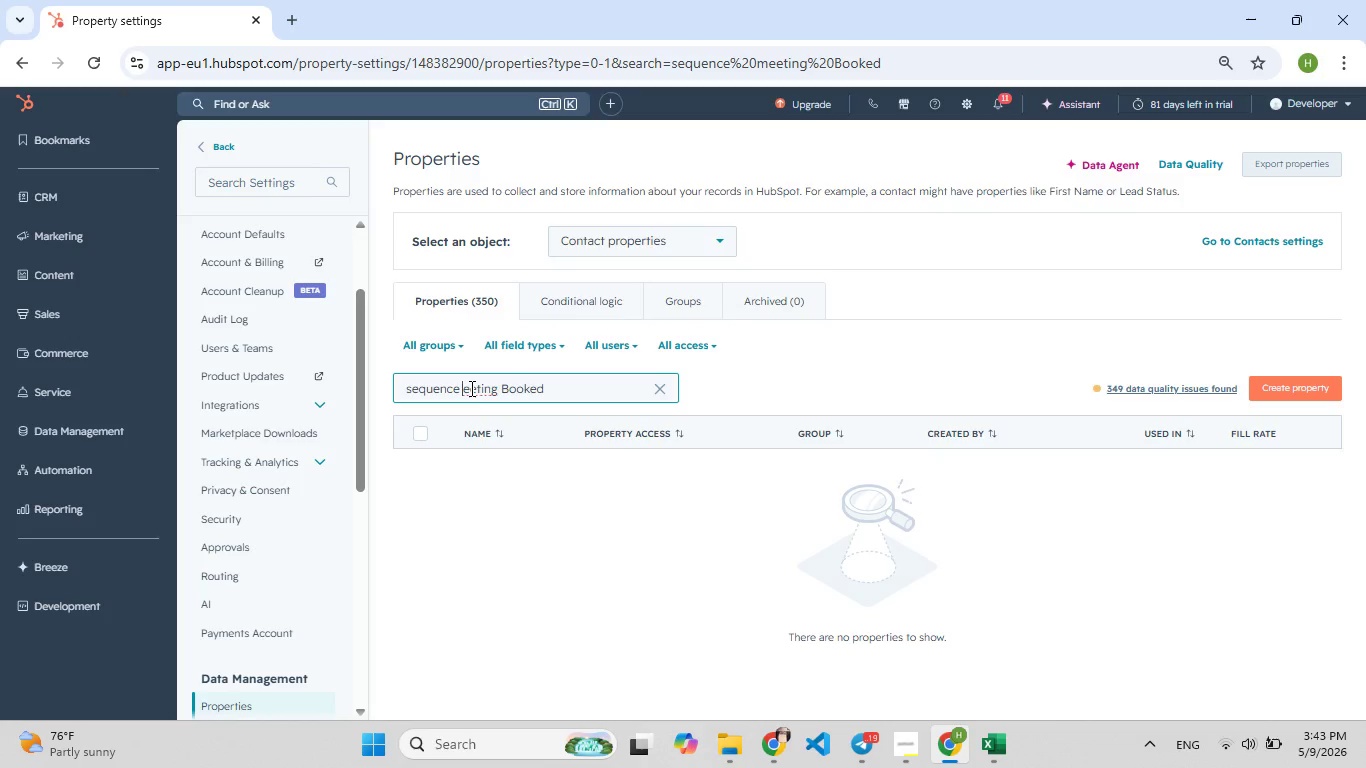 
key(Backspace)
 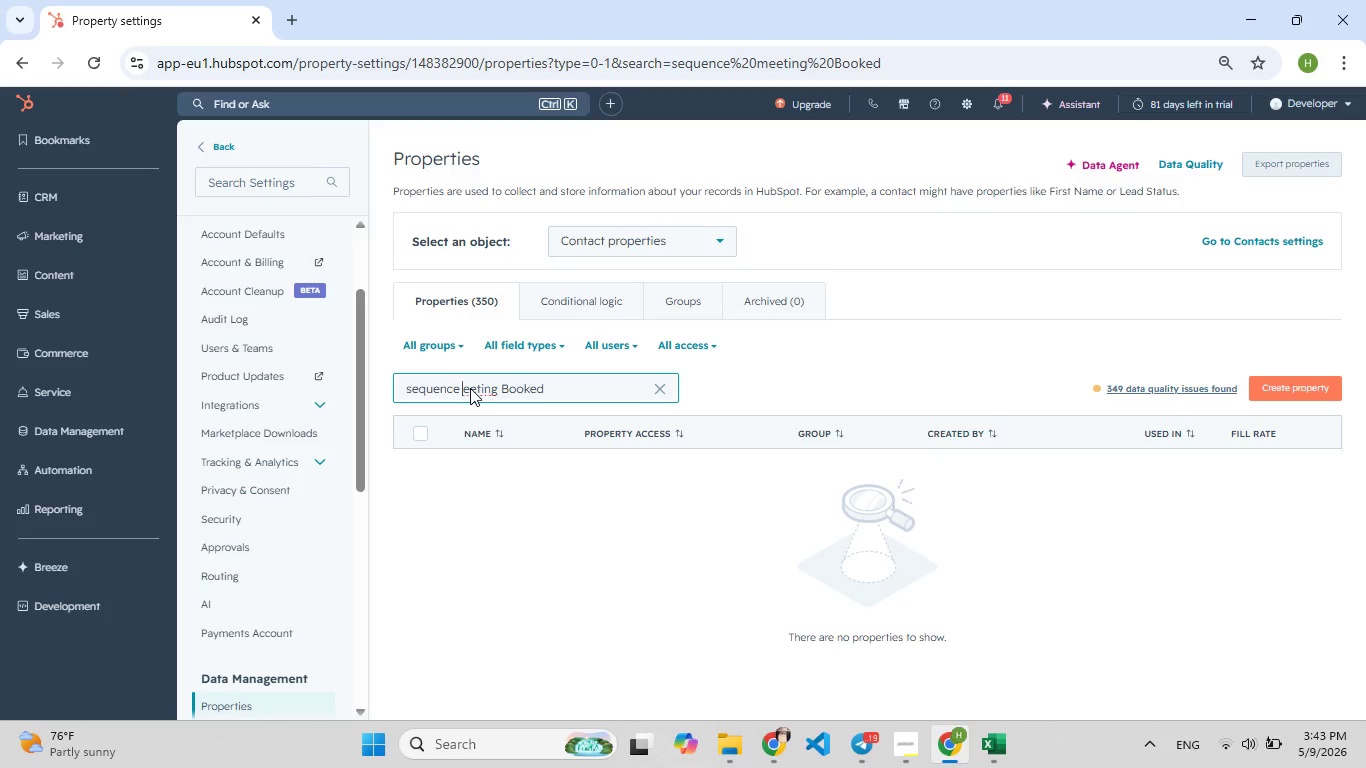 
hold_key(key=ShiftLeft, duration=0.53)
 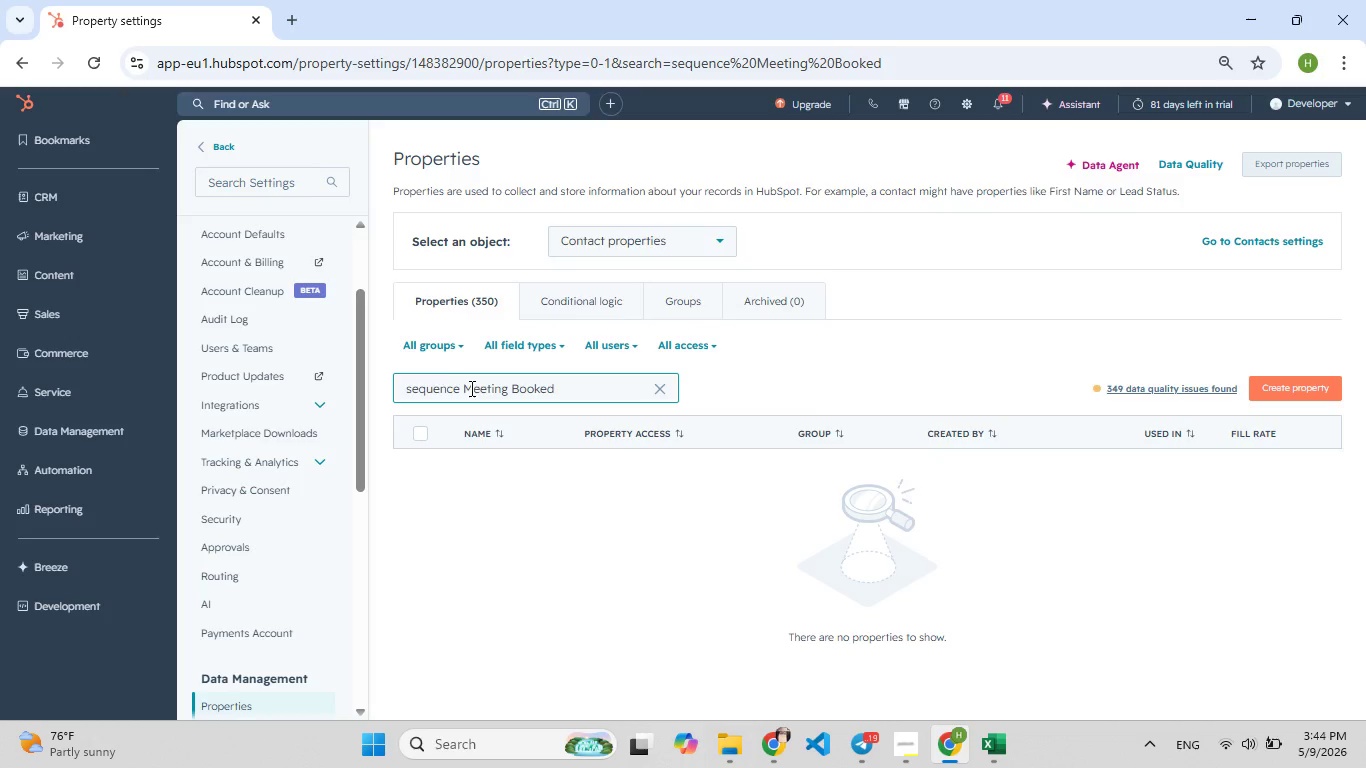 
left_click([411, 389])
 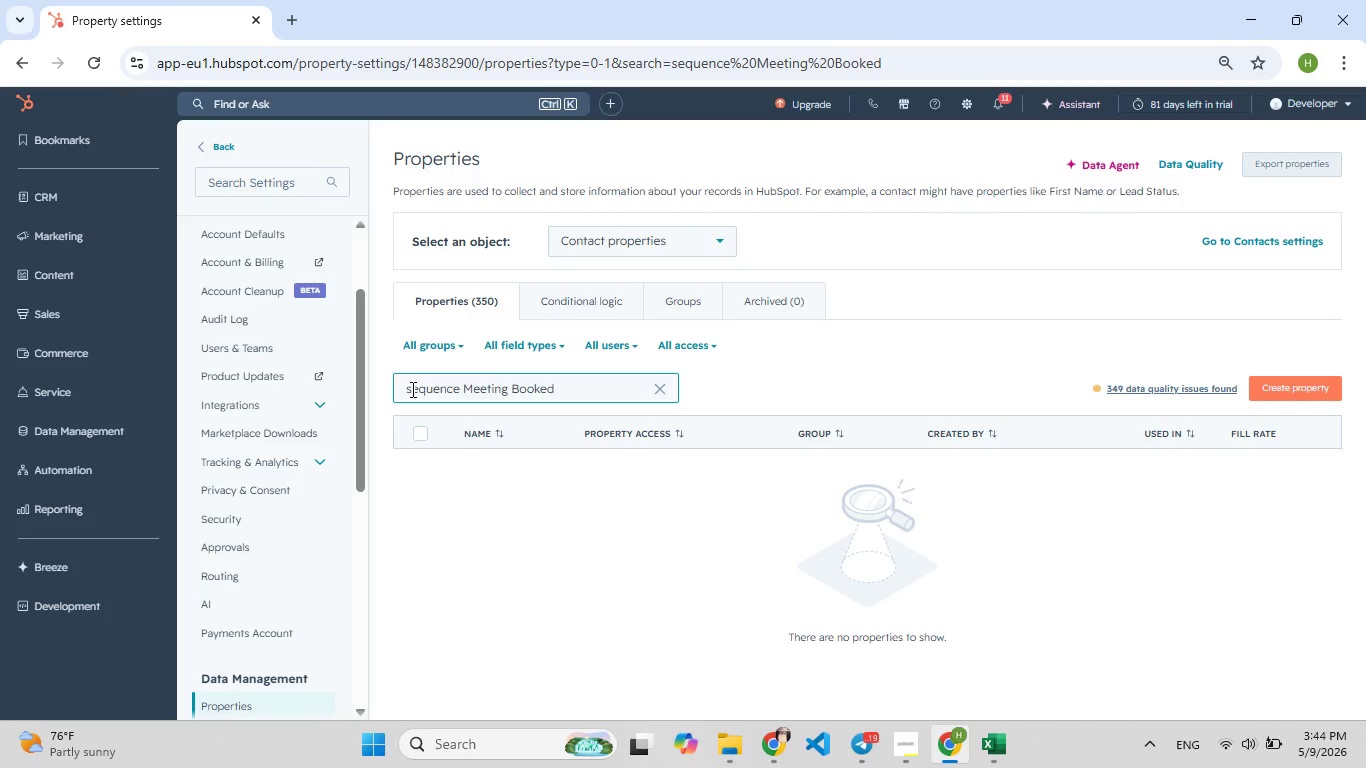 
key(F9)
 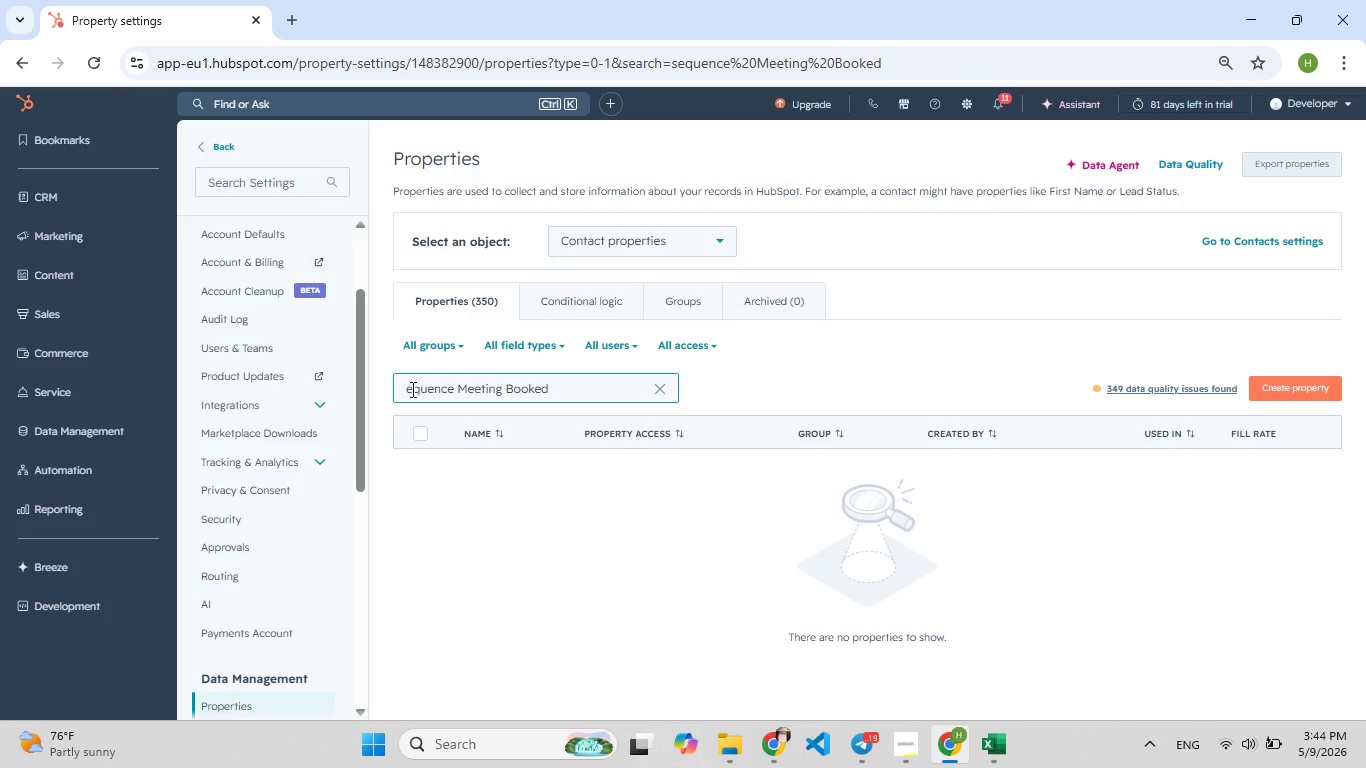 
key(Backspace)
 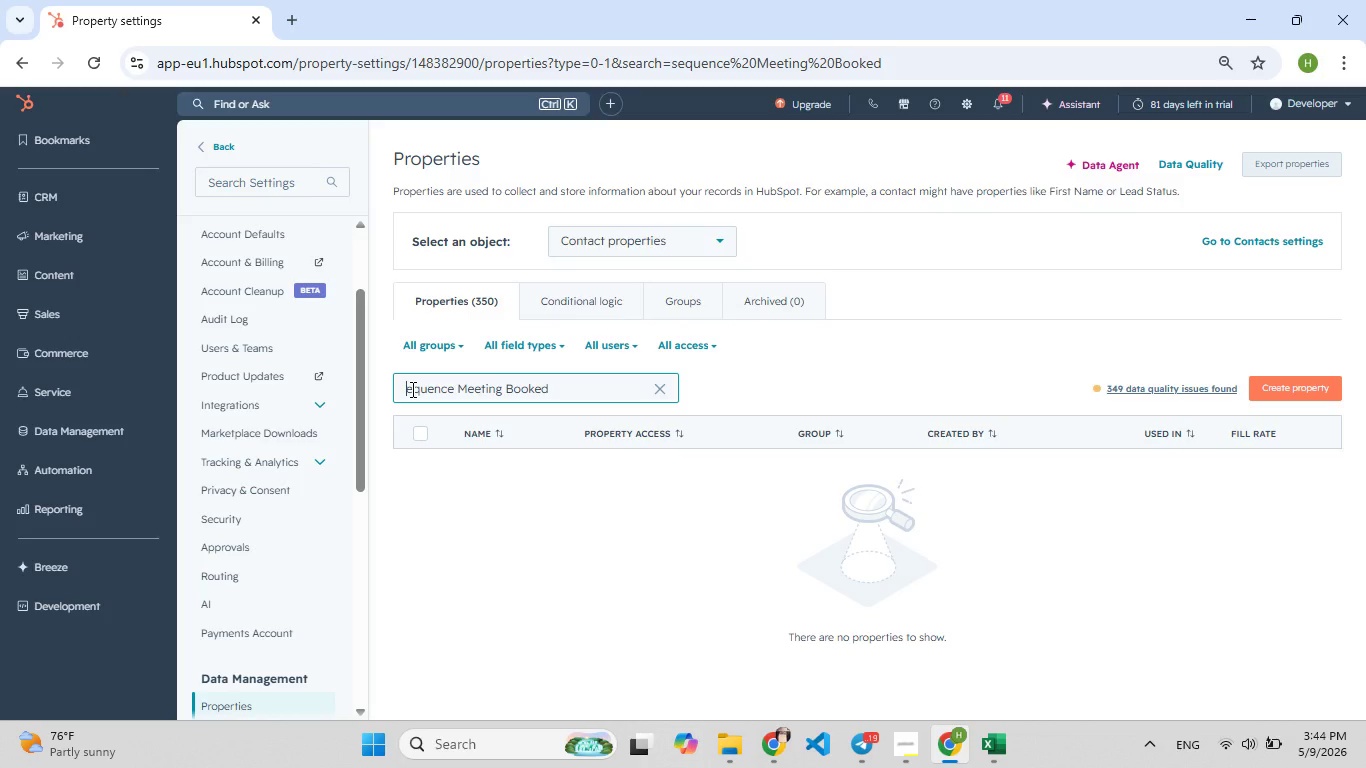 
key(Shift+ShiftLeft)
 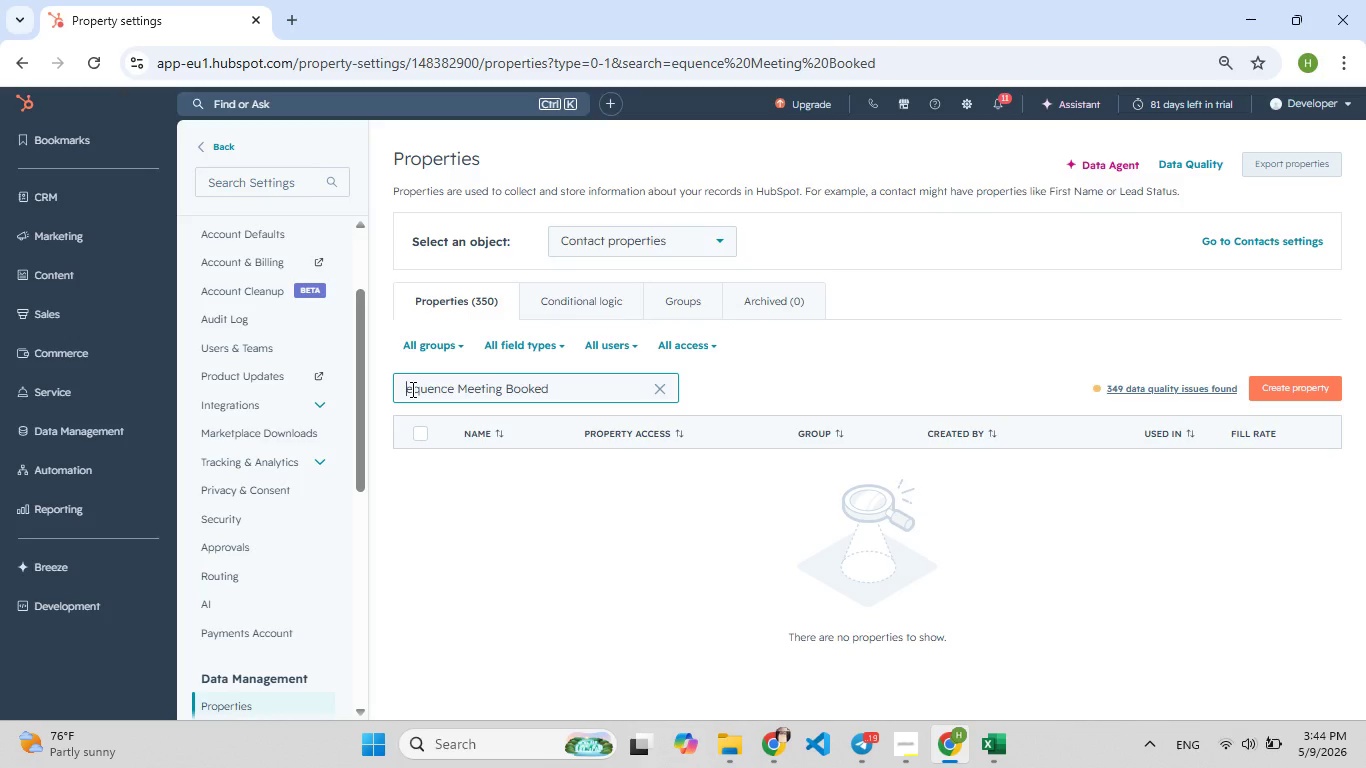 
key(Shift+S)
 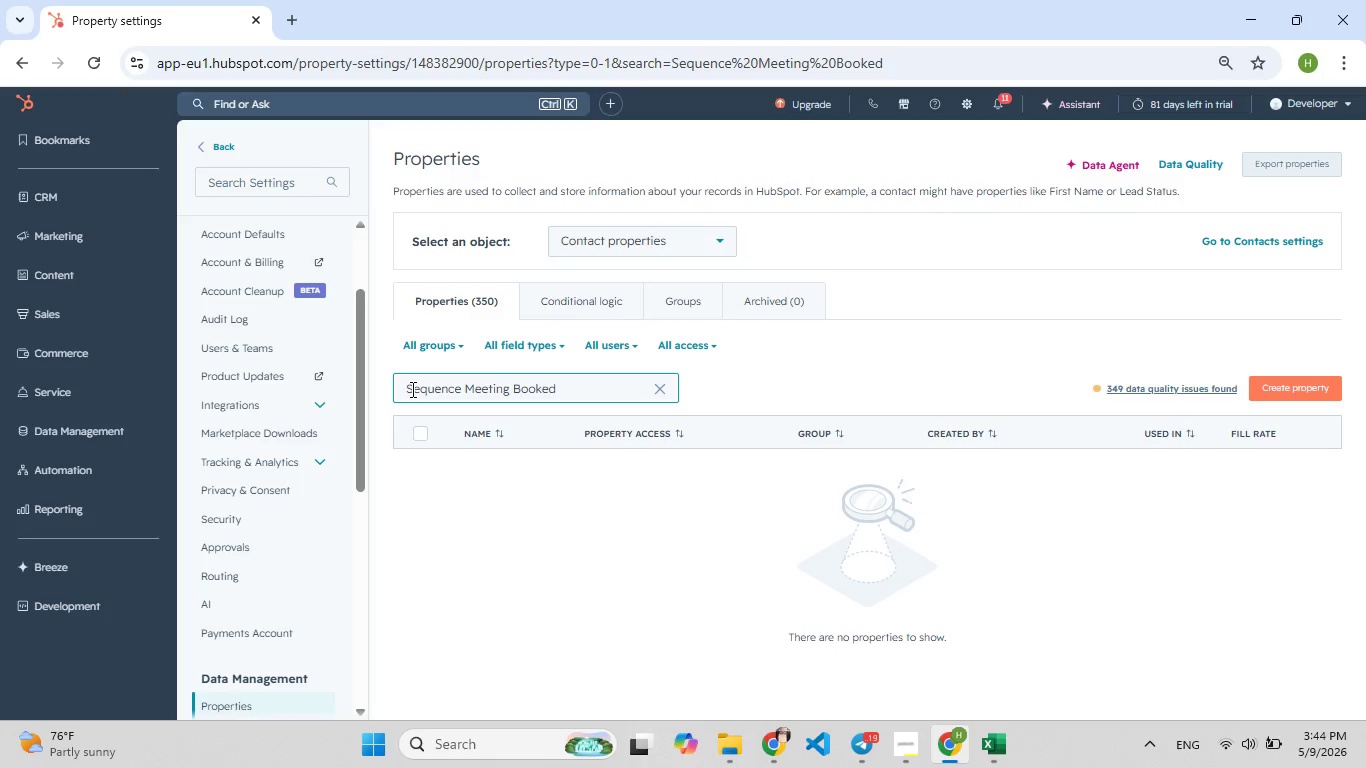 
key(Control+A)
 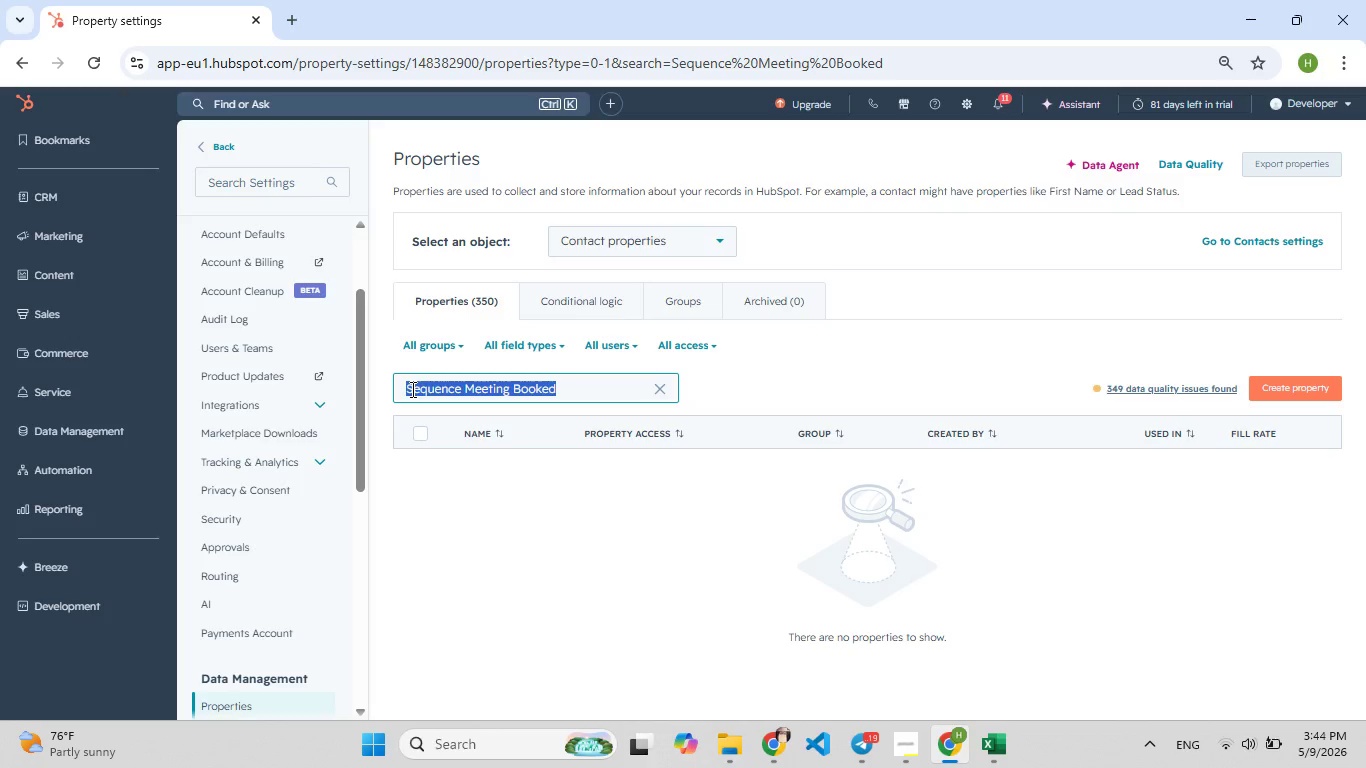 
key(Control+Z)
 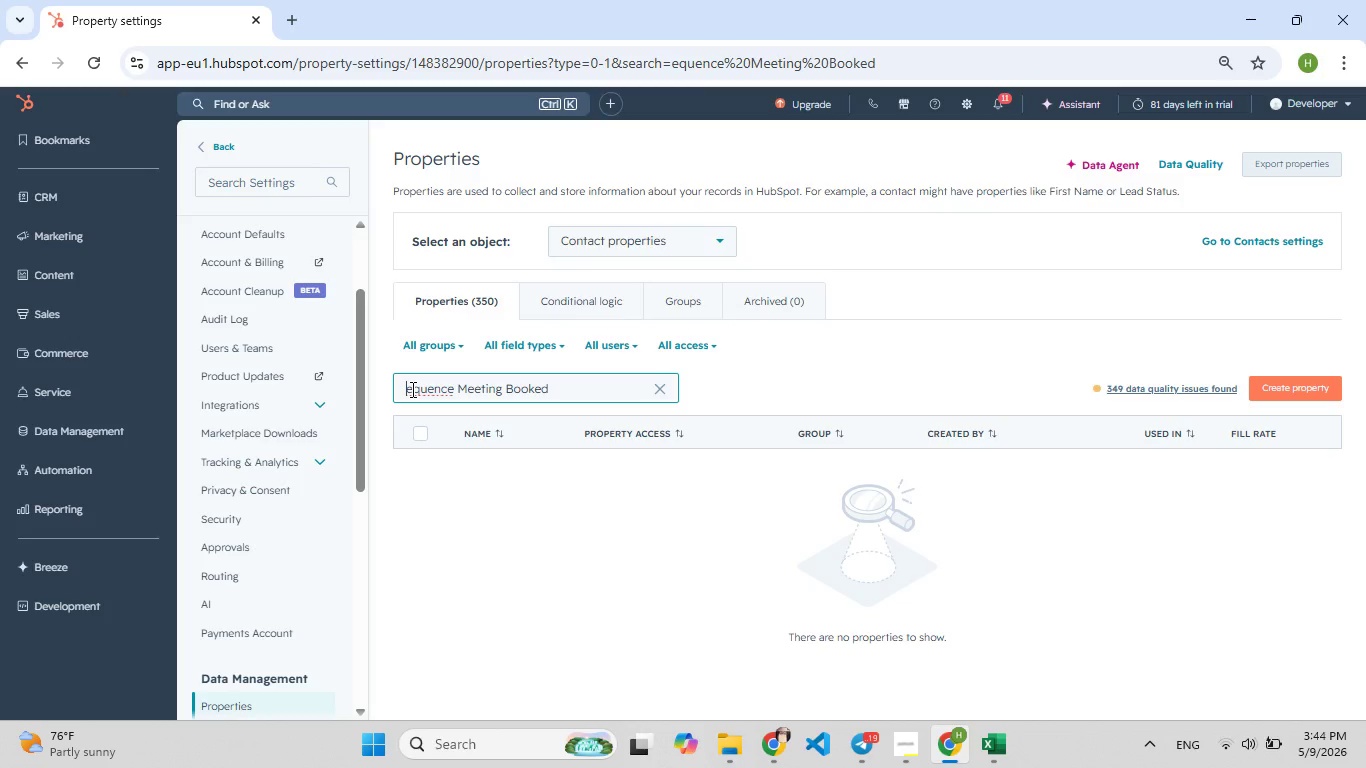 
hold_key(key=ControlLeft, duration=1.5)
 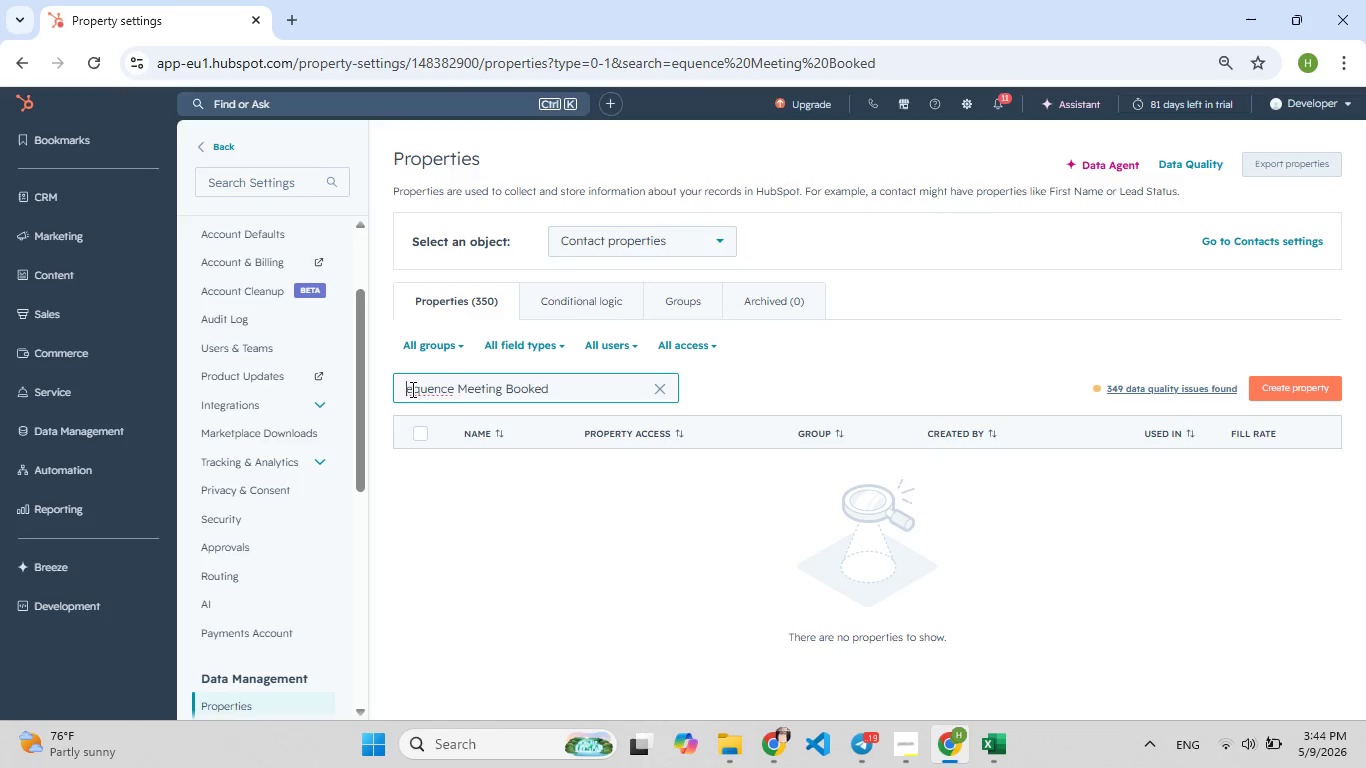 
key(Control+Y)
 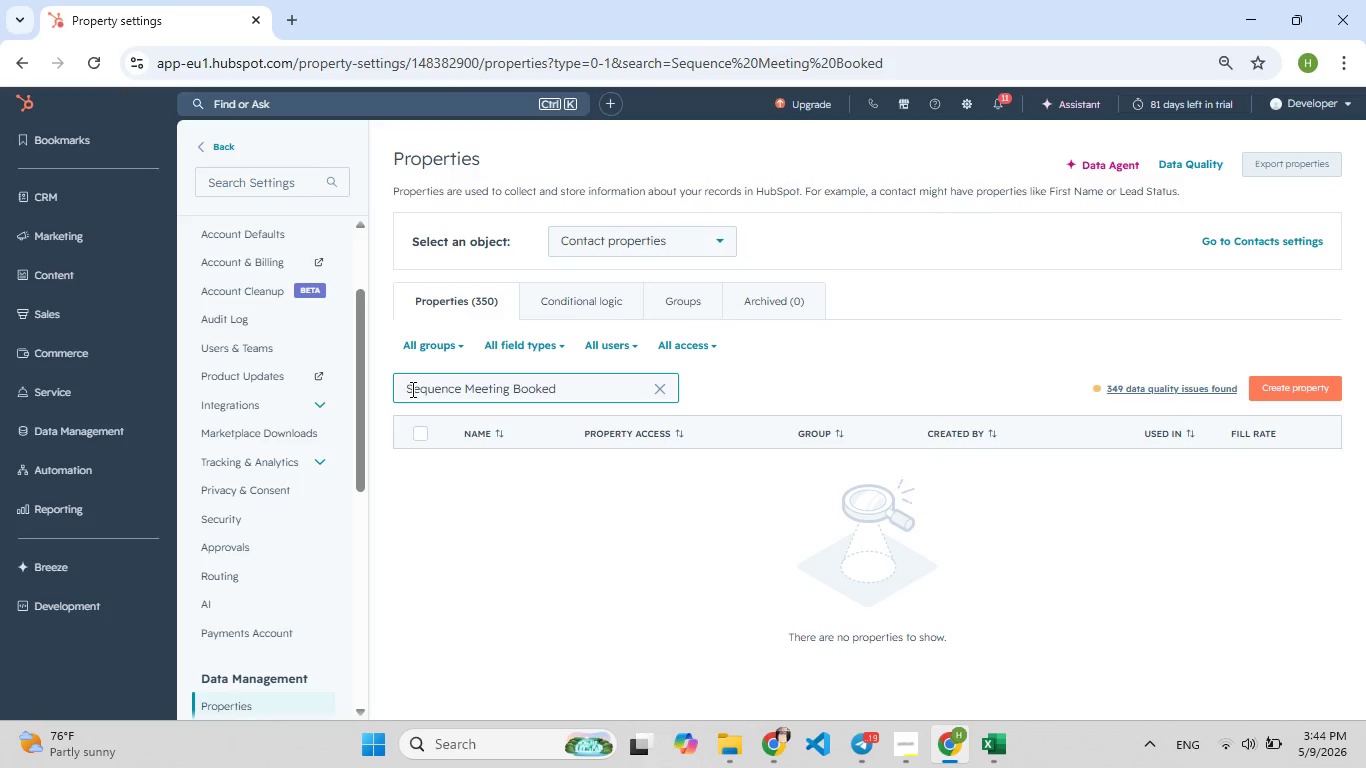 
key(Control+A)
 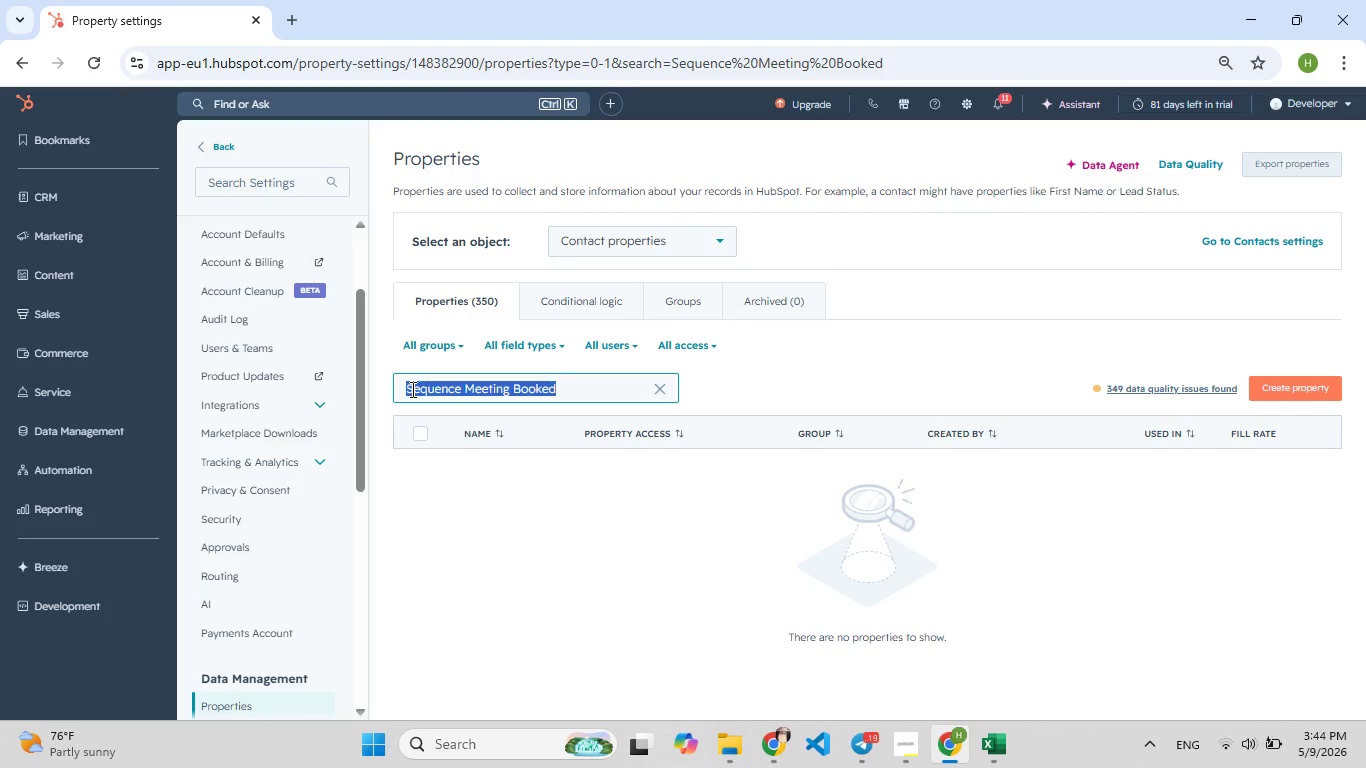 
key(Control+X)
 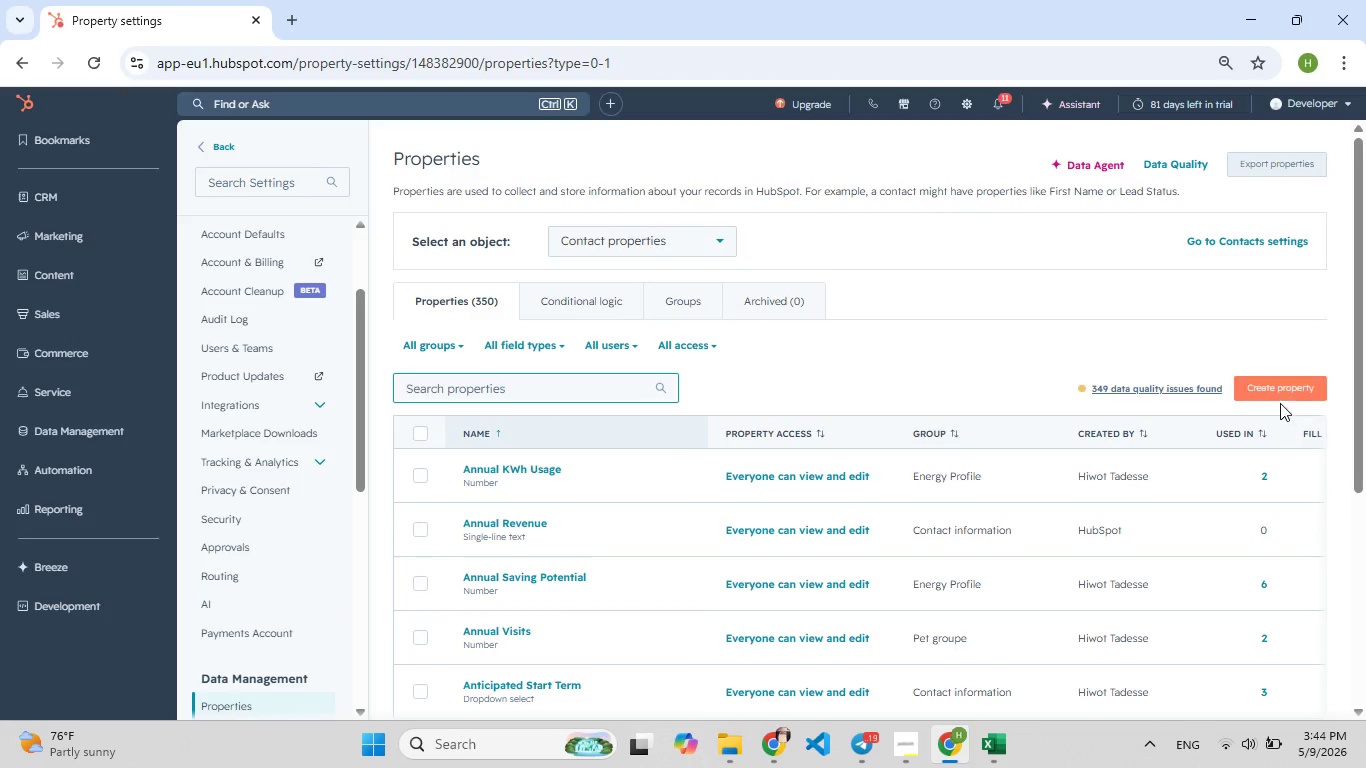 
left_click([1287, 384])
 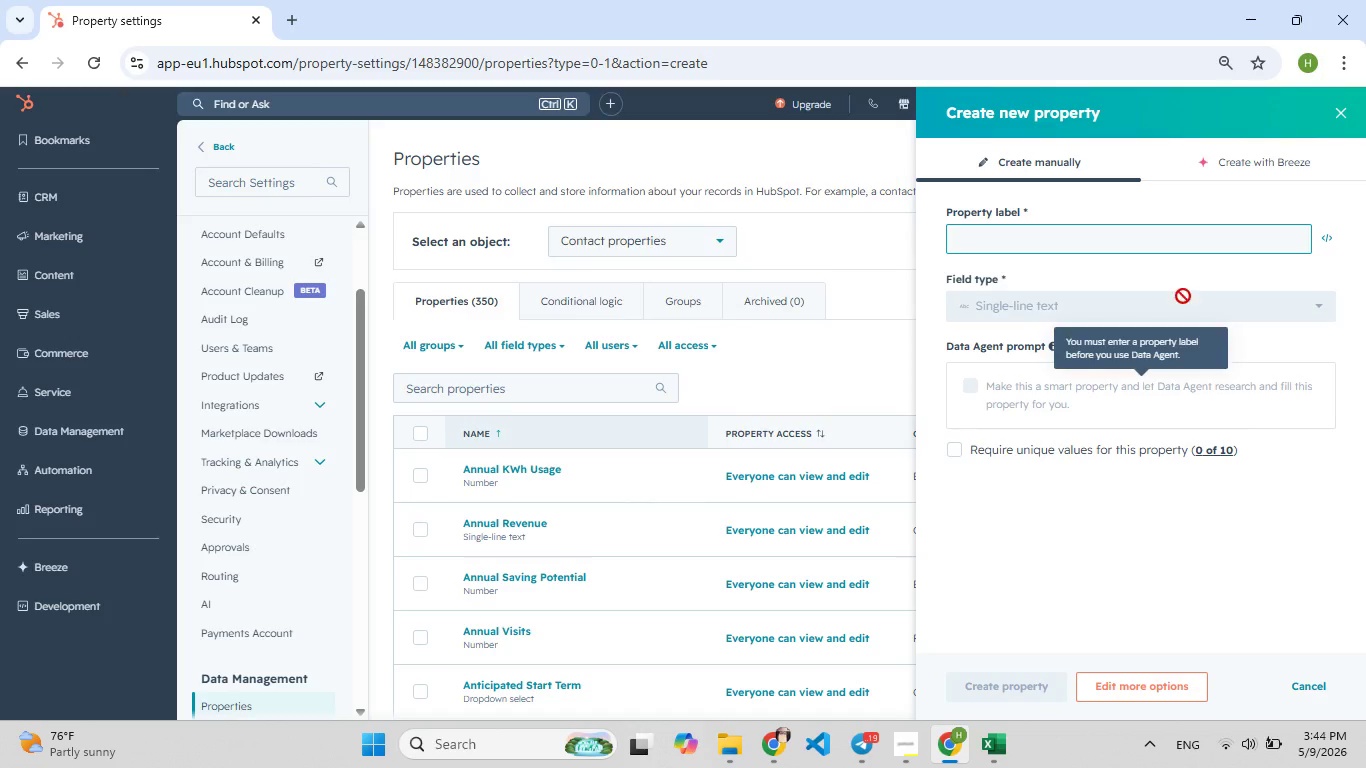 
key(Control+ControlLeft)
 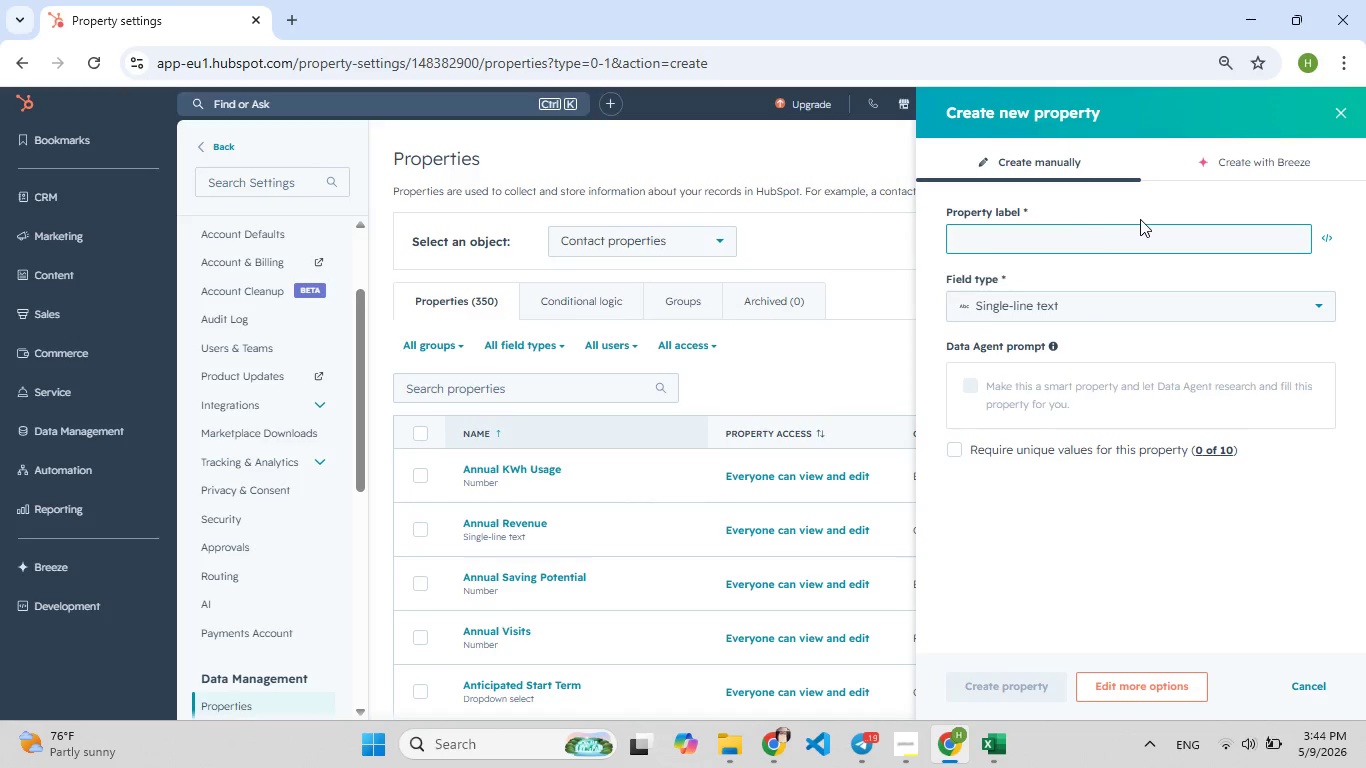 
key(Control+V)
 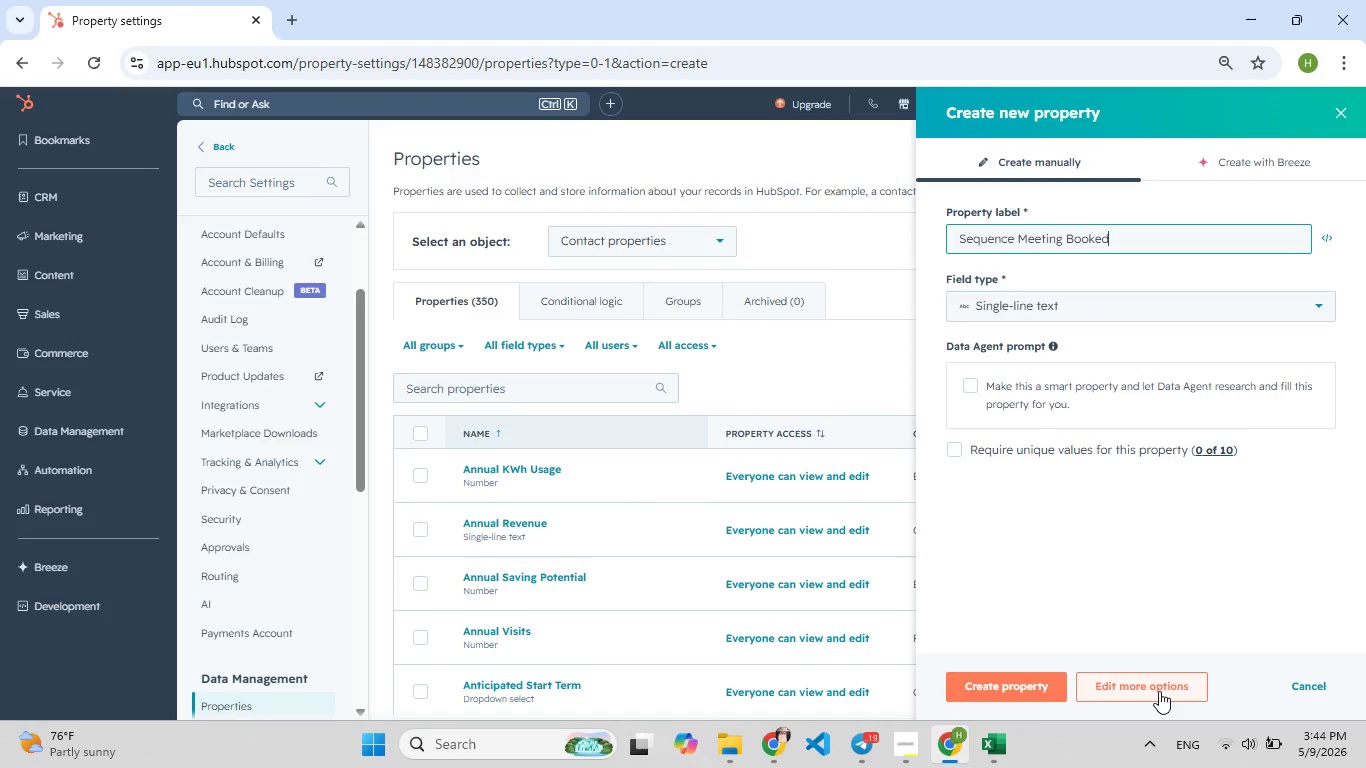 
left_click([1159, 692])
 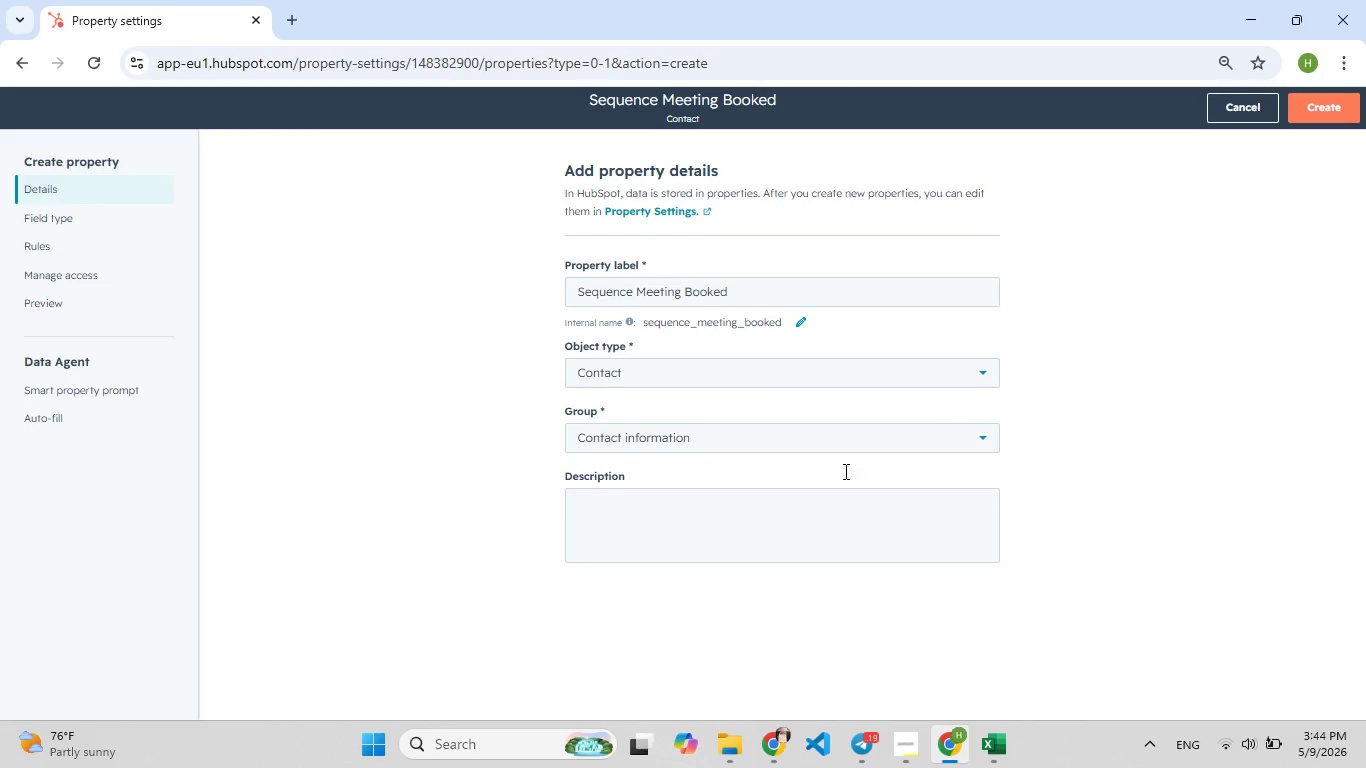 
left_click([795, 291])
 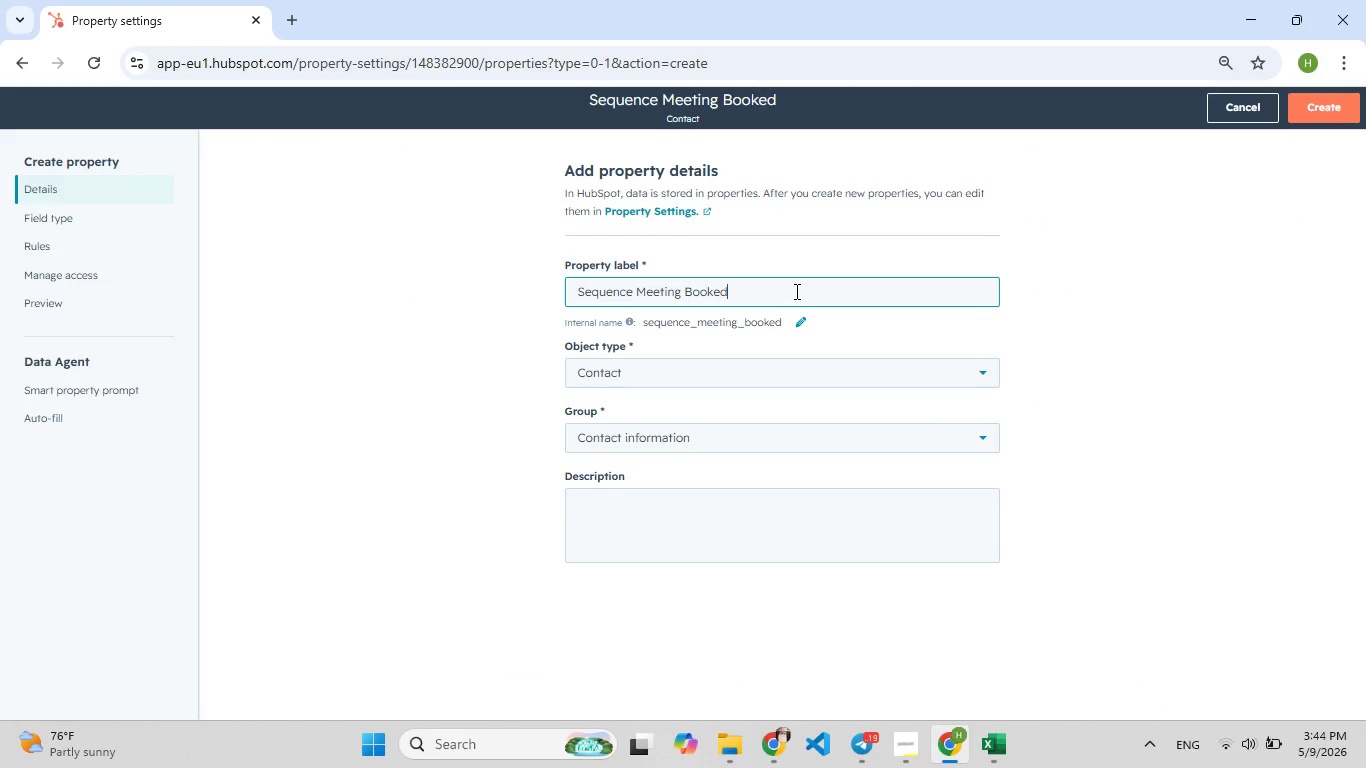 
key(C)
 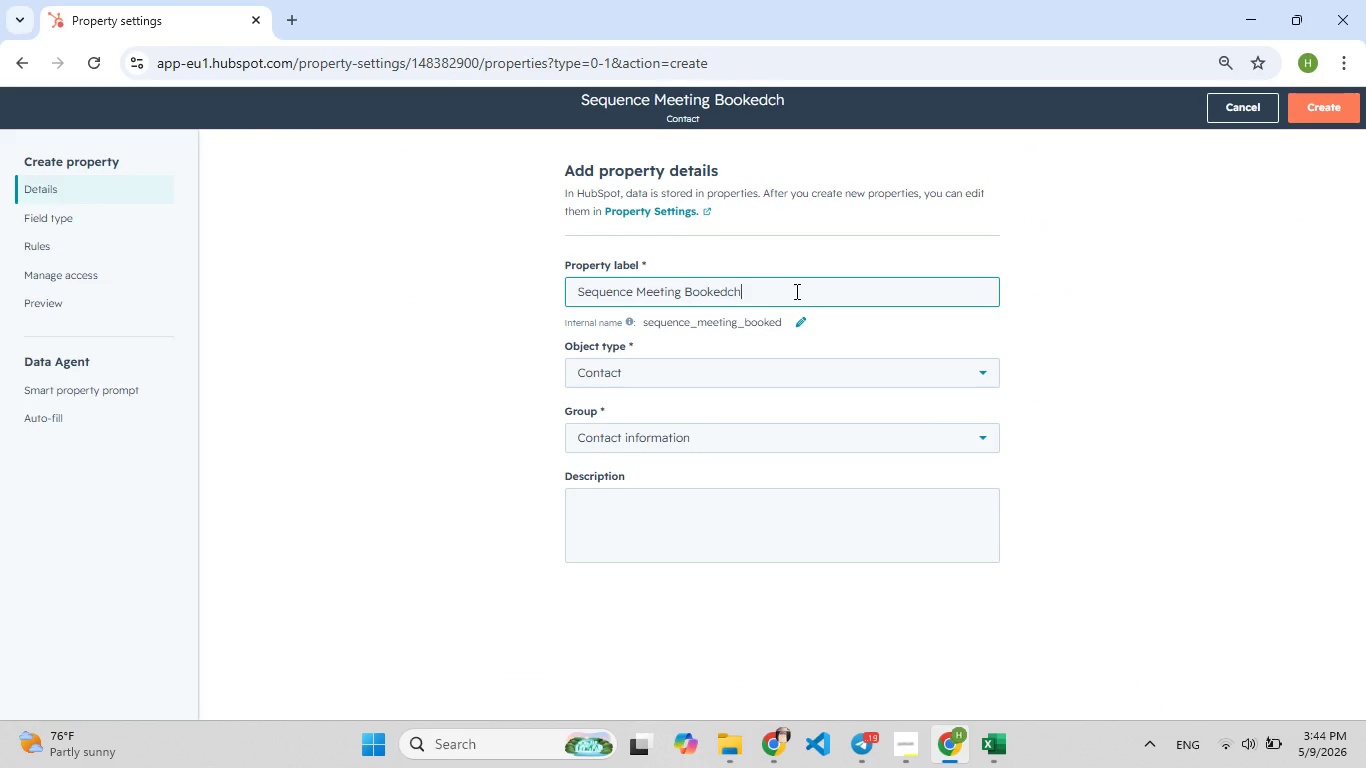 
key(F7)
 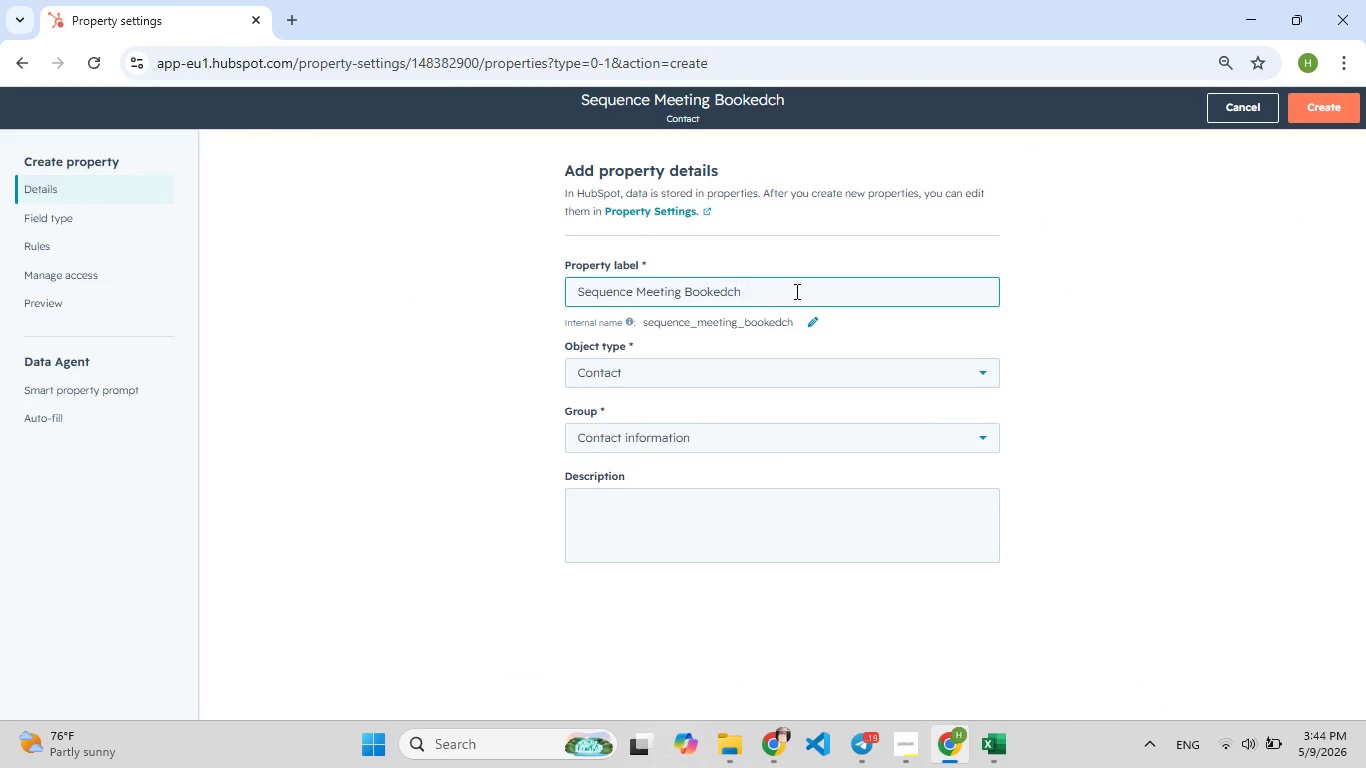 
key(H)
 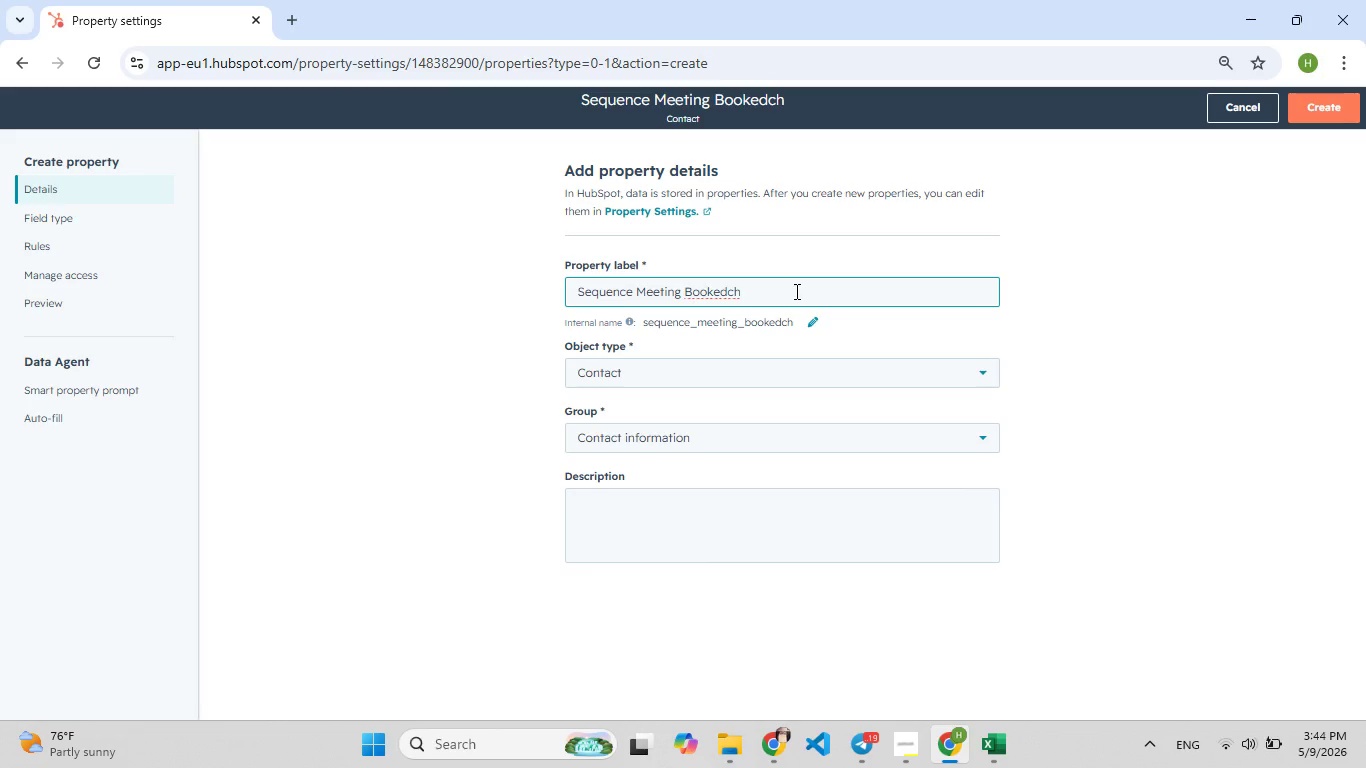 
key(Control+Z)
 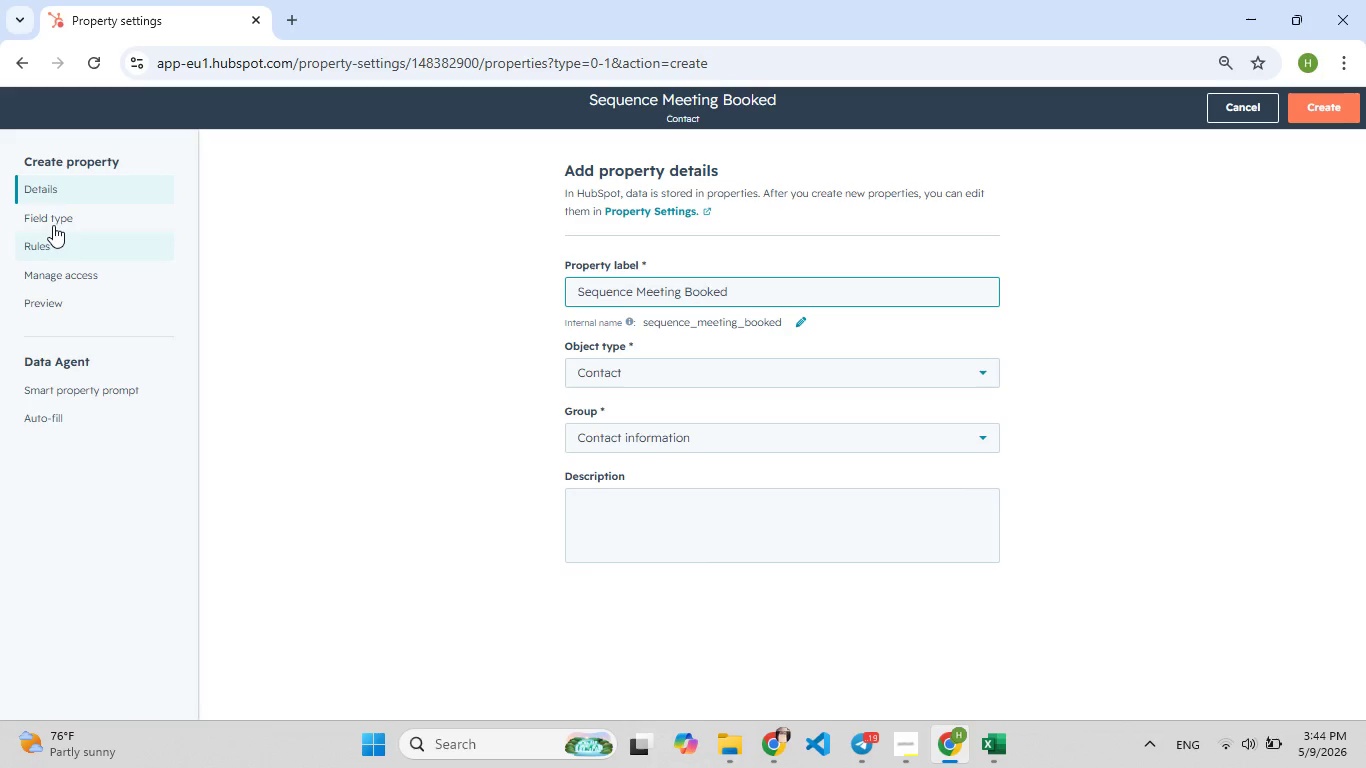 
left_click([61, 213])
 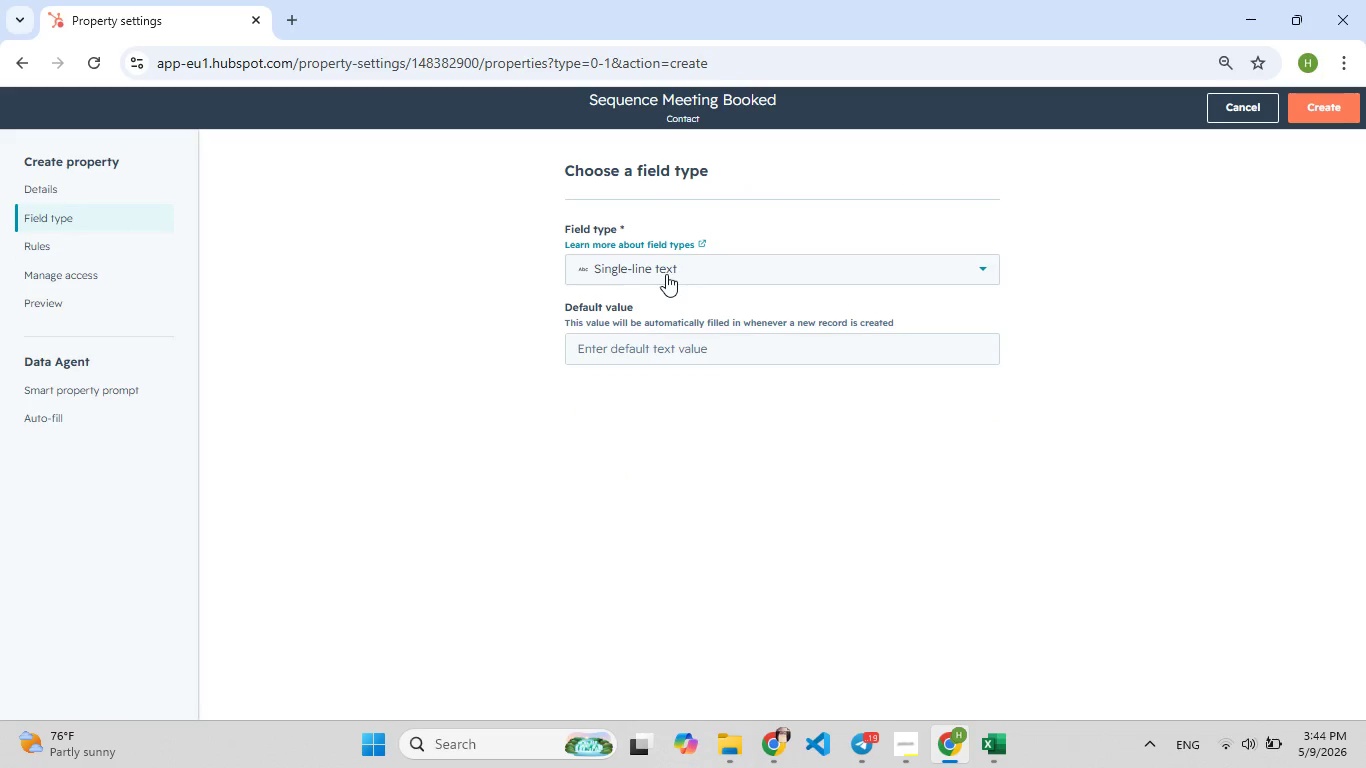 
left_click([671, 273])
 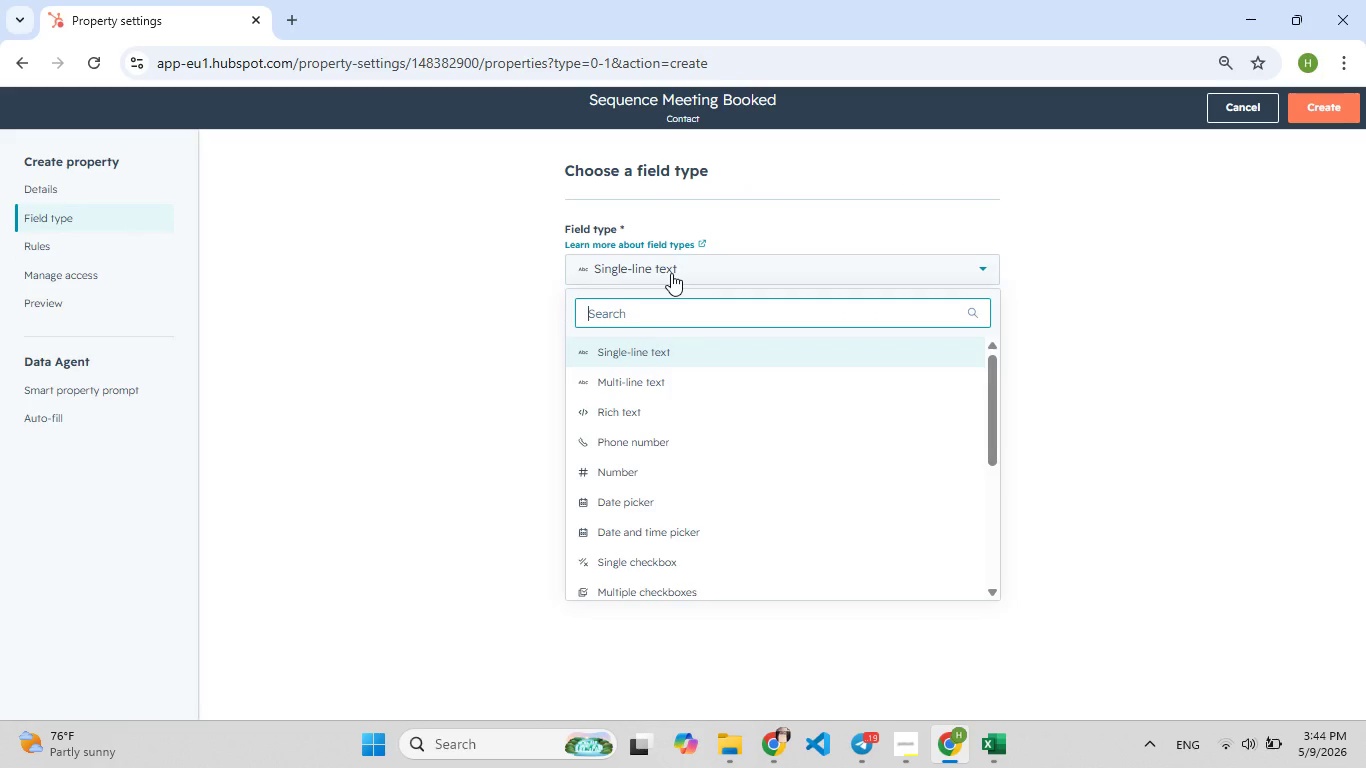 
type(c[F7]he)
 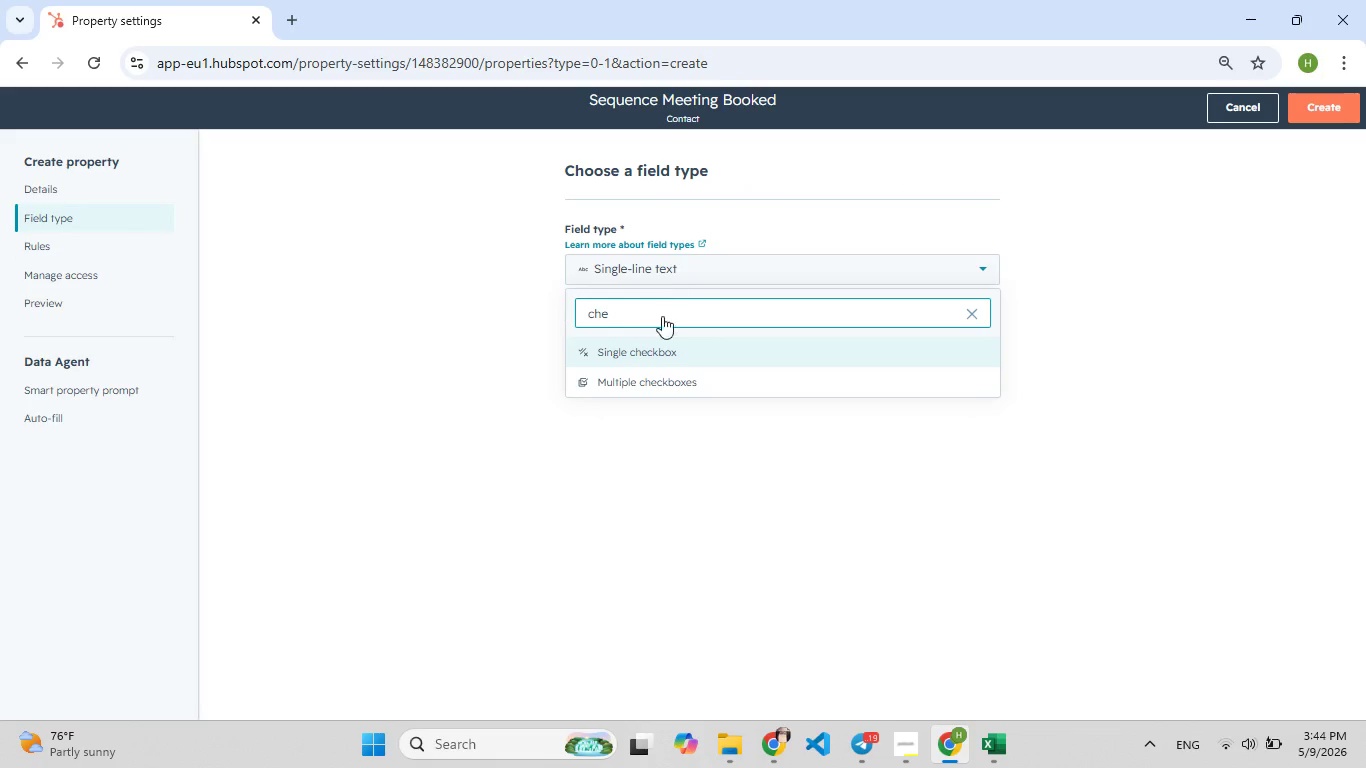 
left_click([644, 354])
 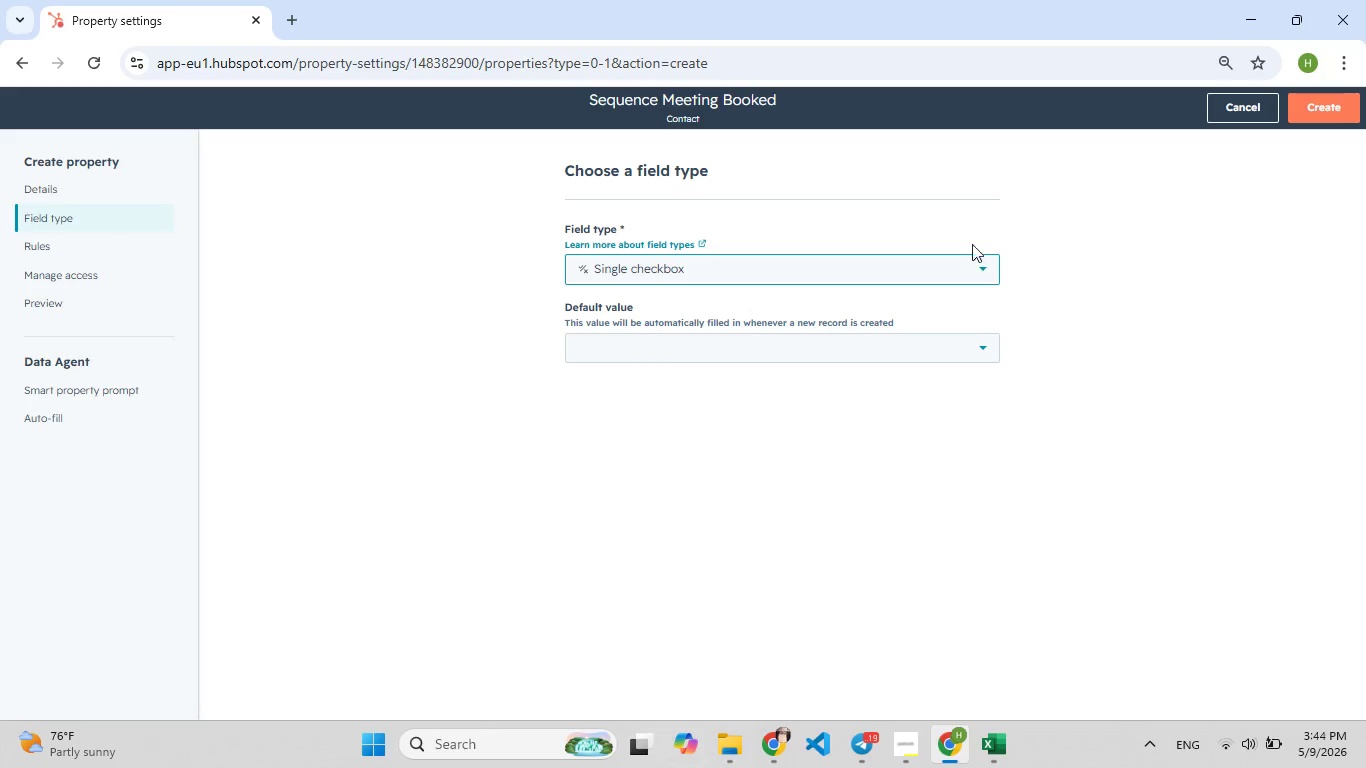 
wait(5.5)
 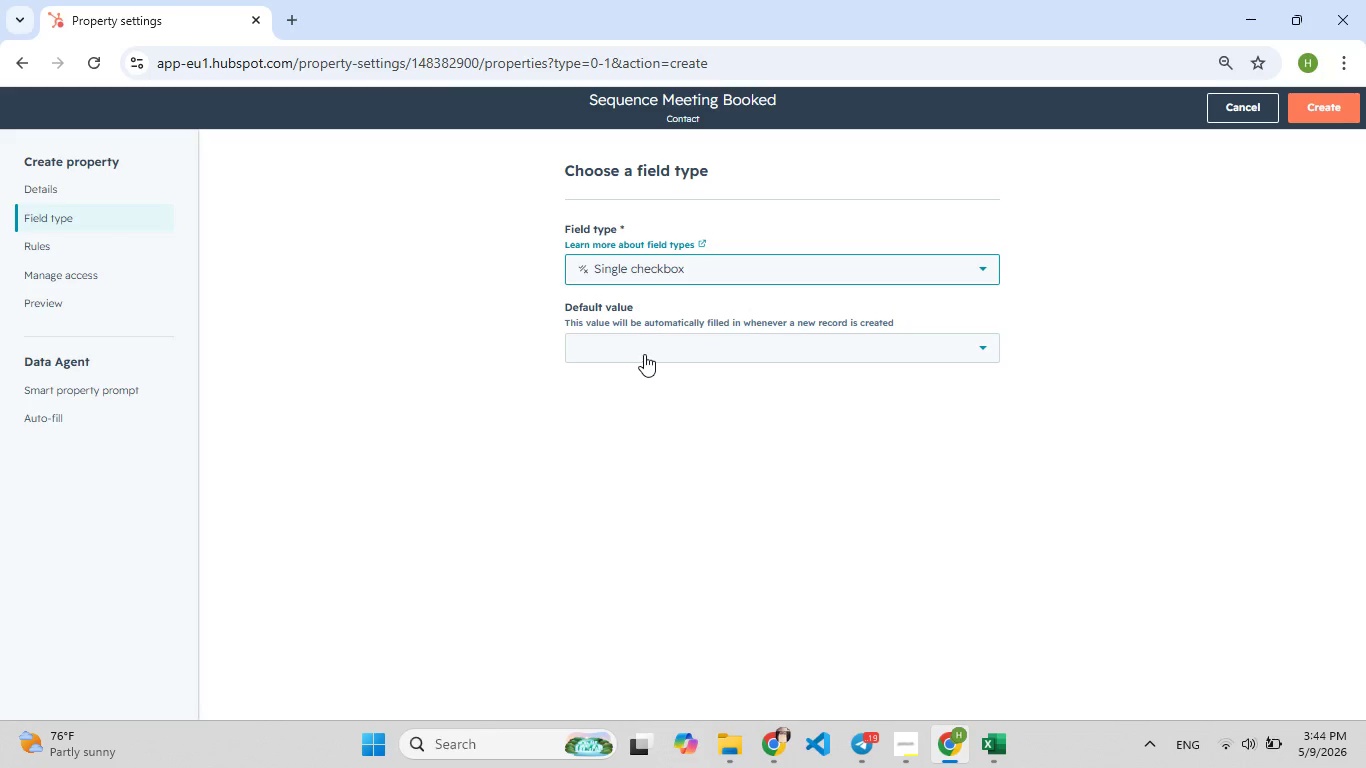 
left_click([1312, 105])
 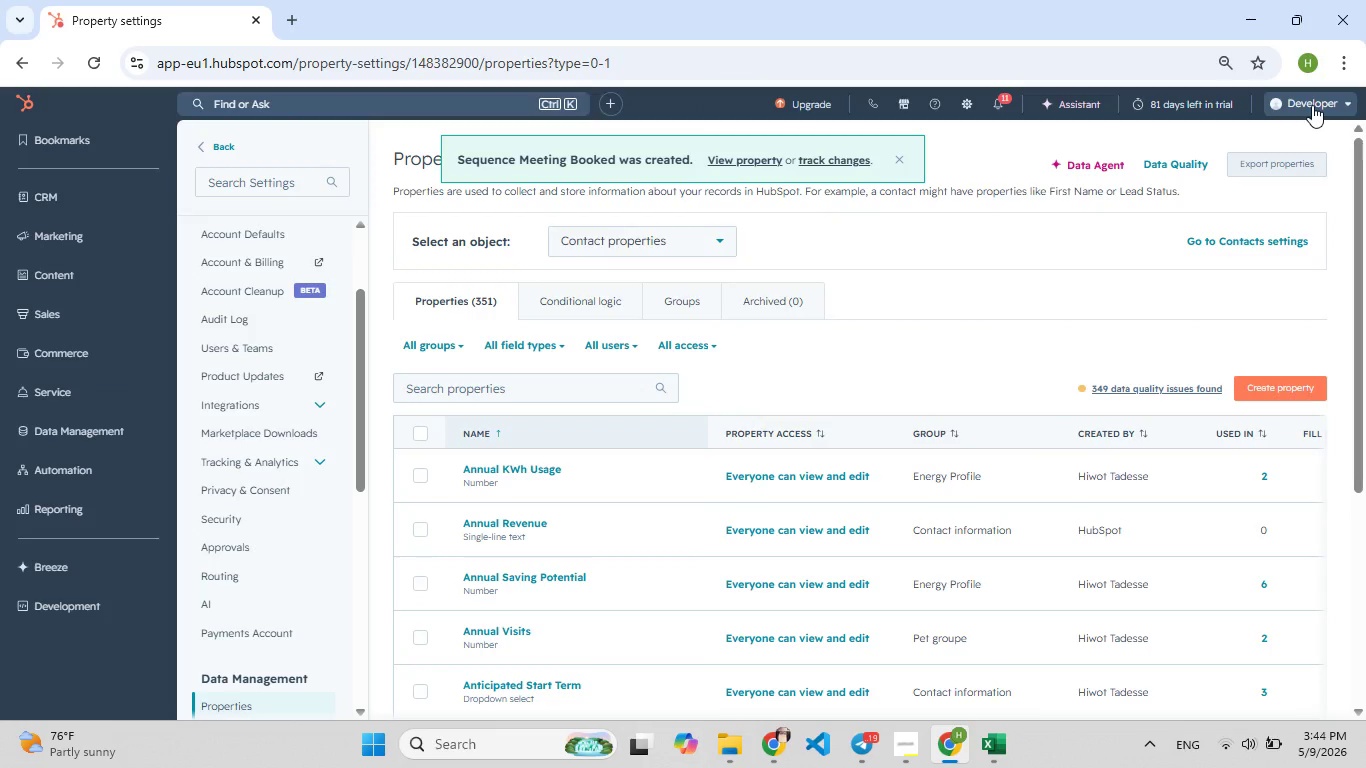 
wait(6.99)
 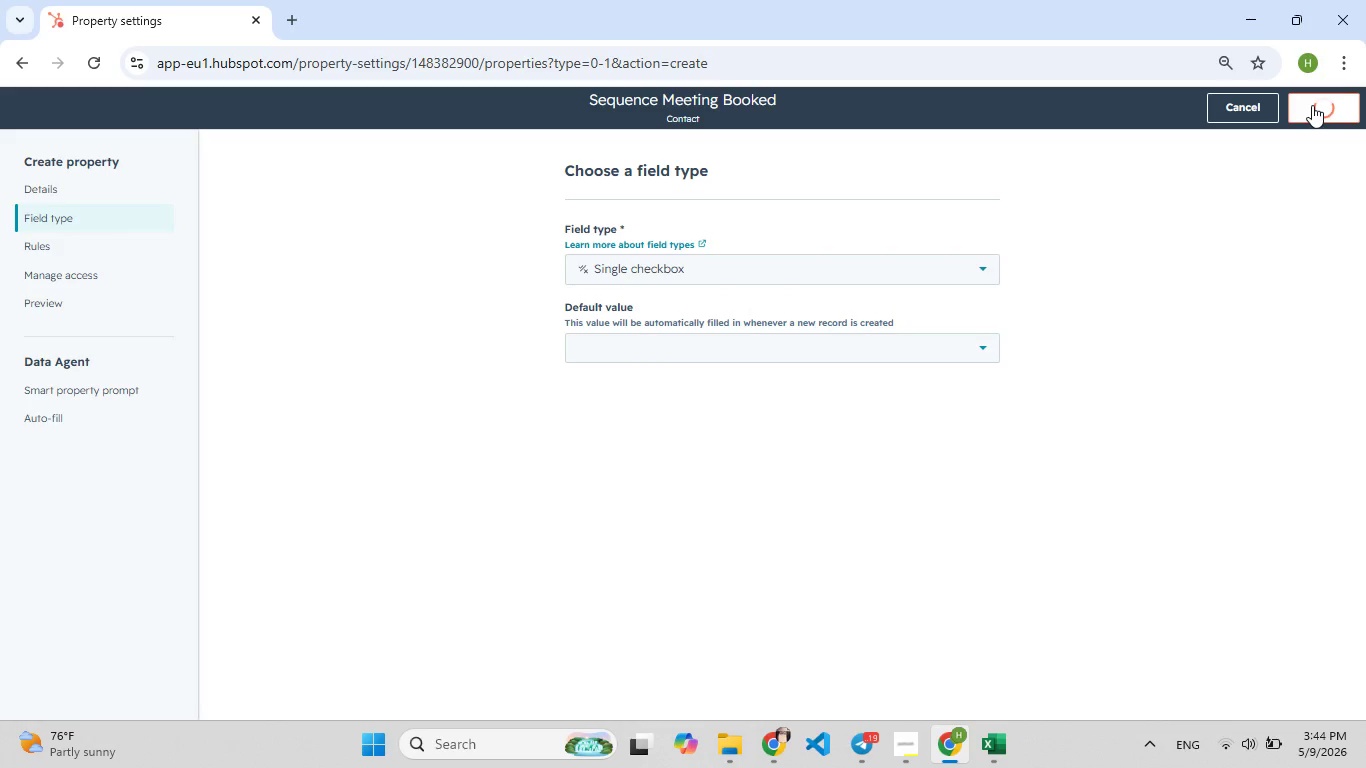 
left_click([1241, 382])
 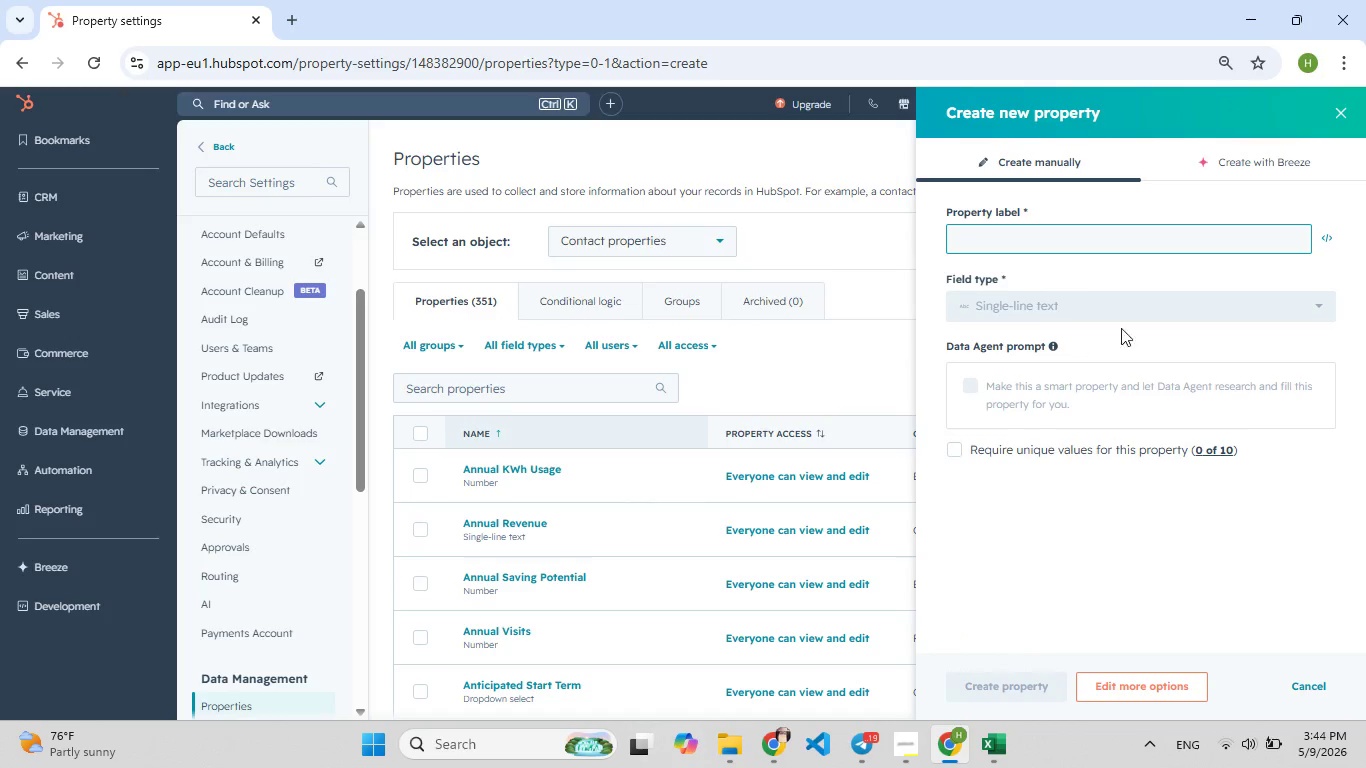 
type(SE)
key(Backspace)
type([F9]equence Step Re)
 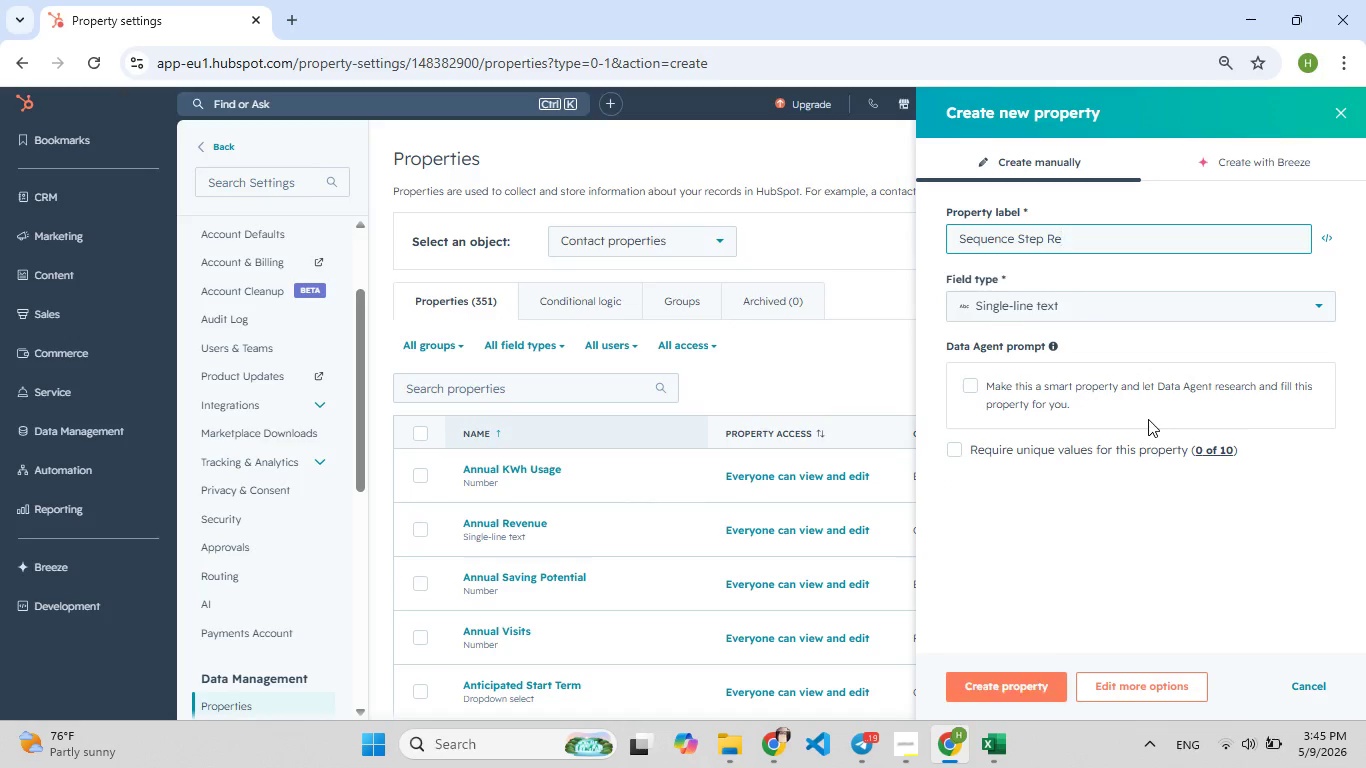 
type(plied)
 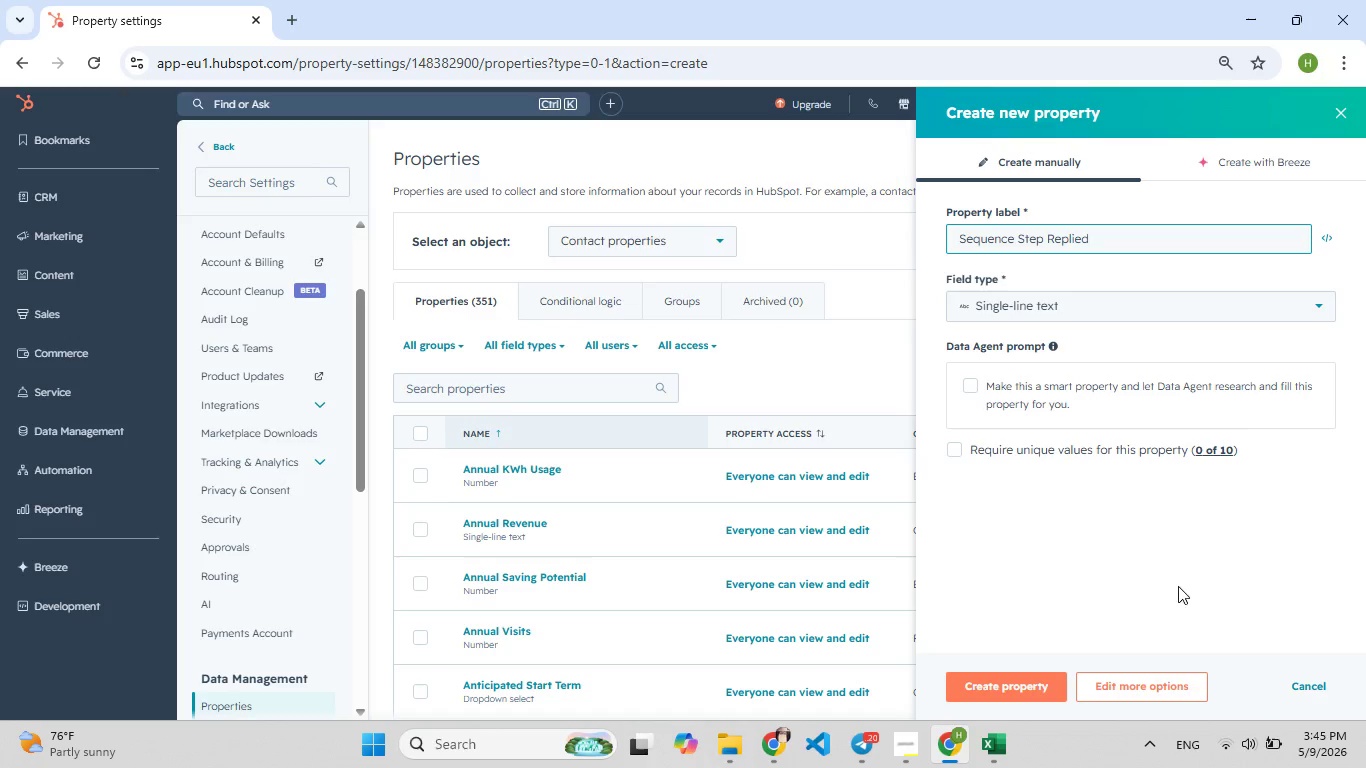 
left_click([1152, 677])
 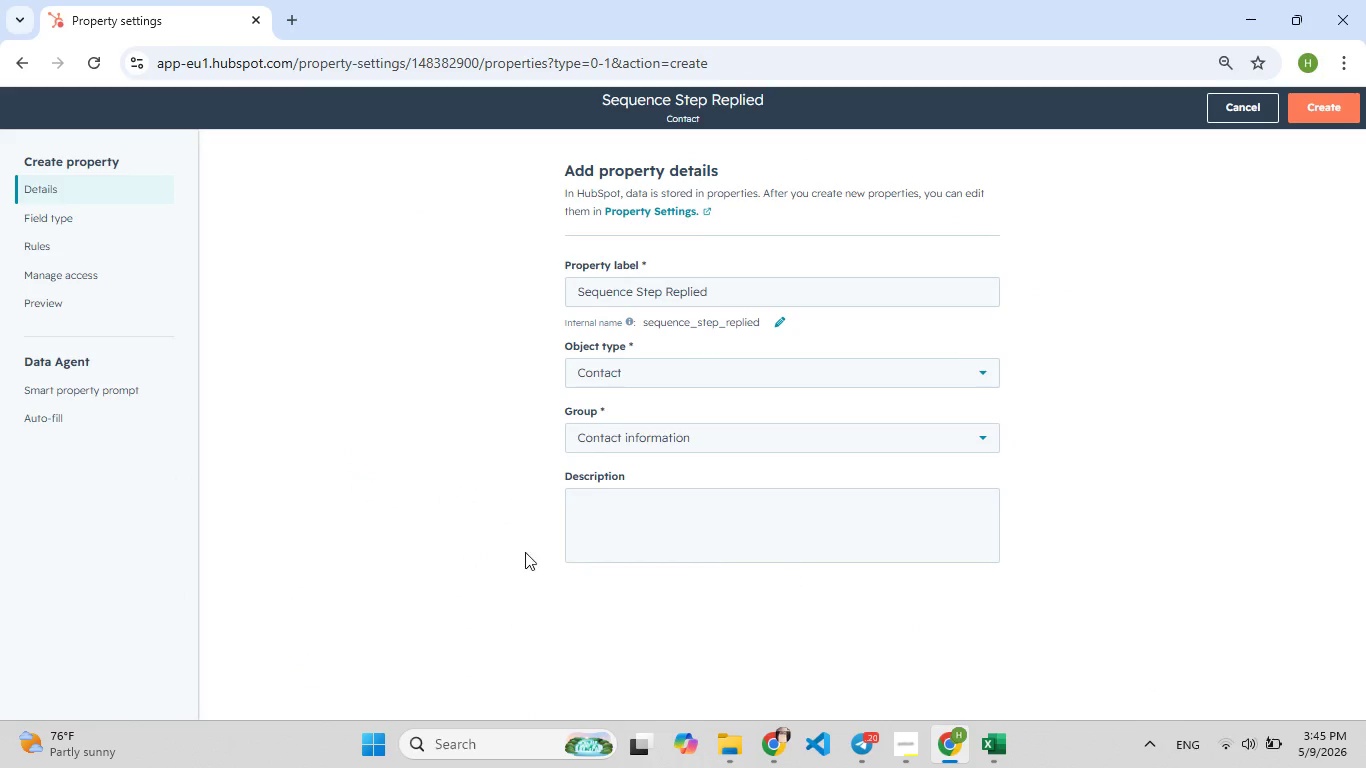 
wait(5.12)
 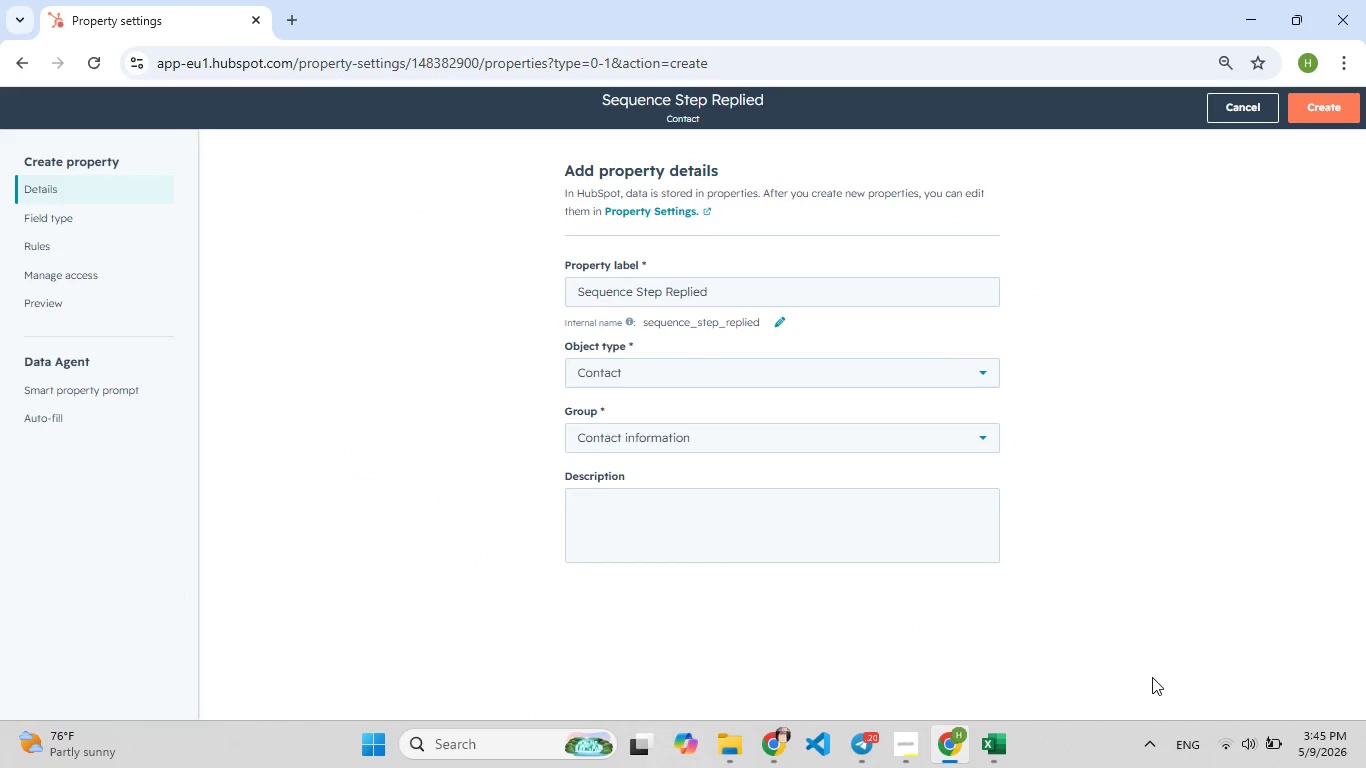 
left_click([86, 214])
 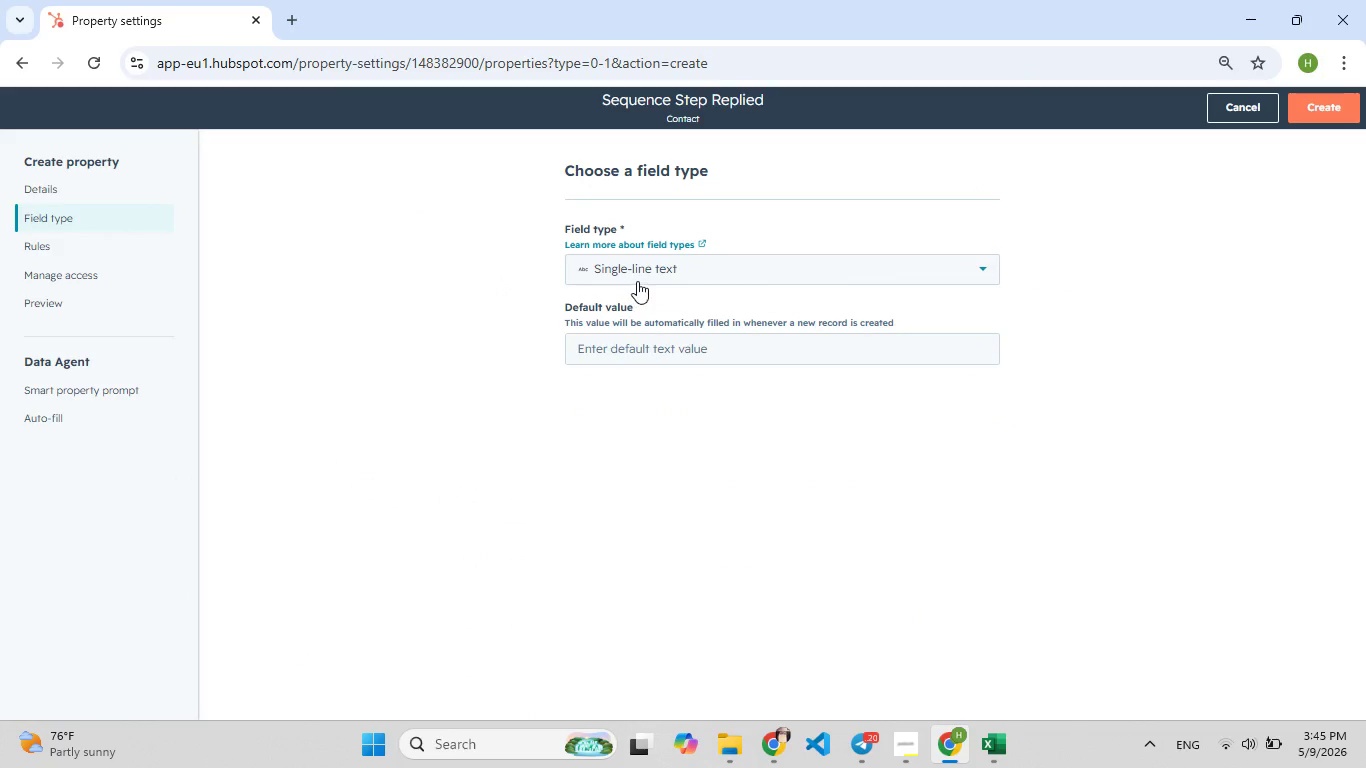 
left_click([640, 281])
 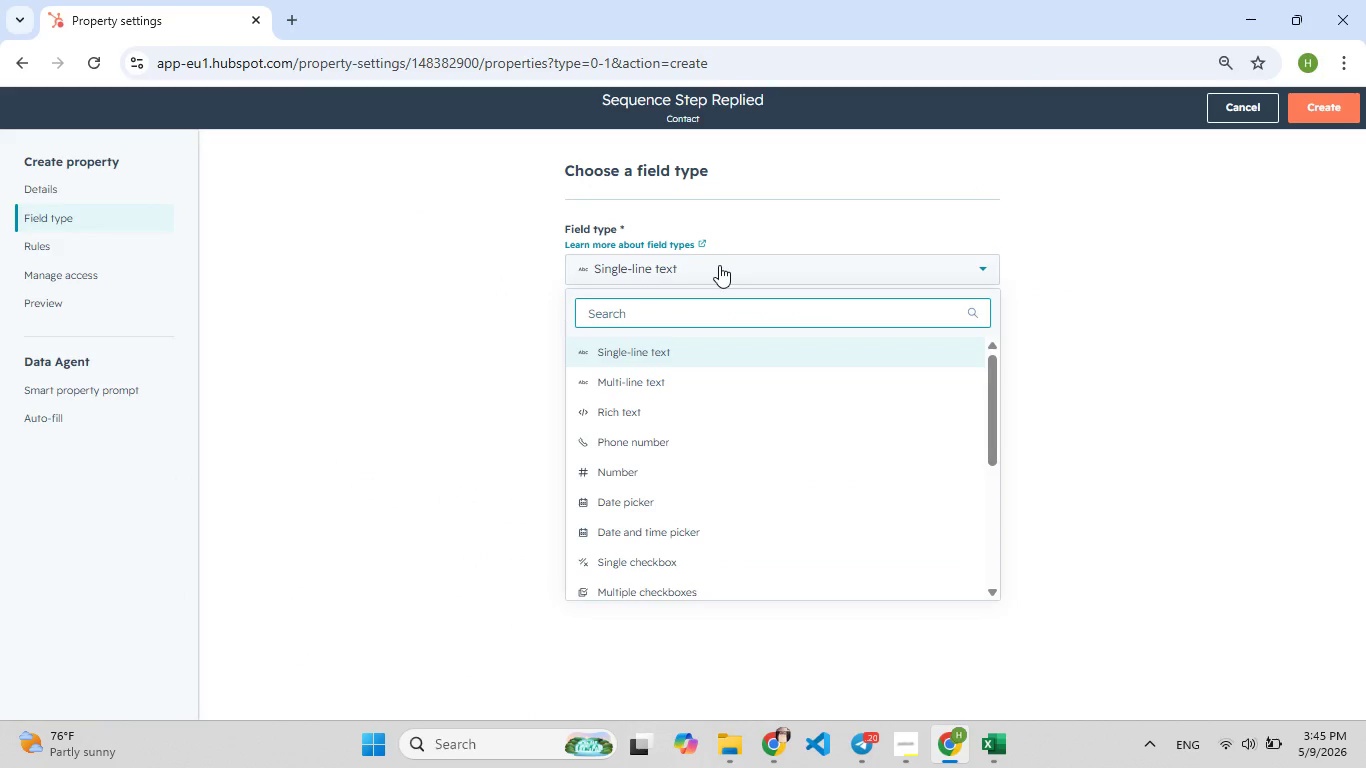 
type(ch[F7]e)
 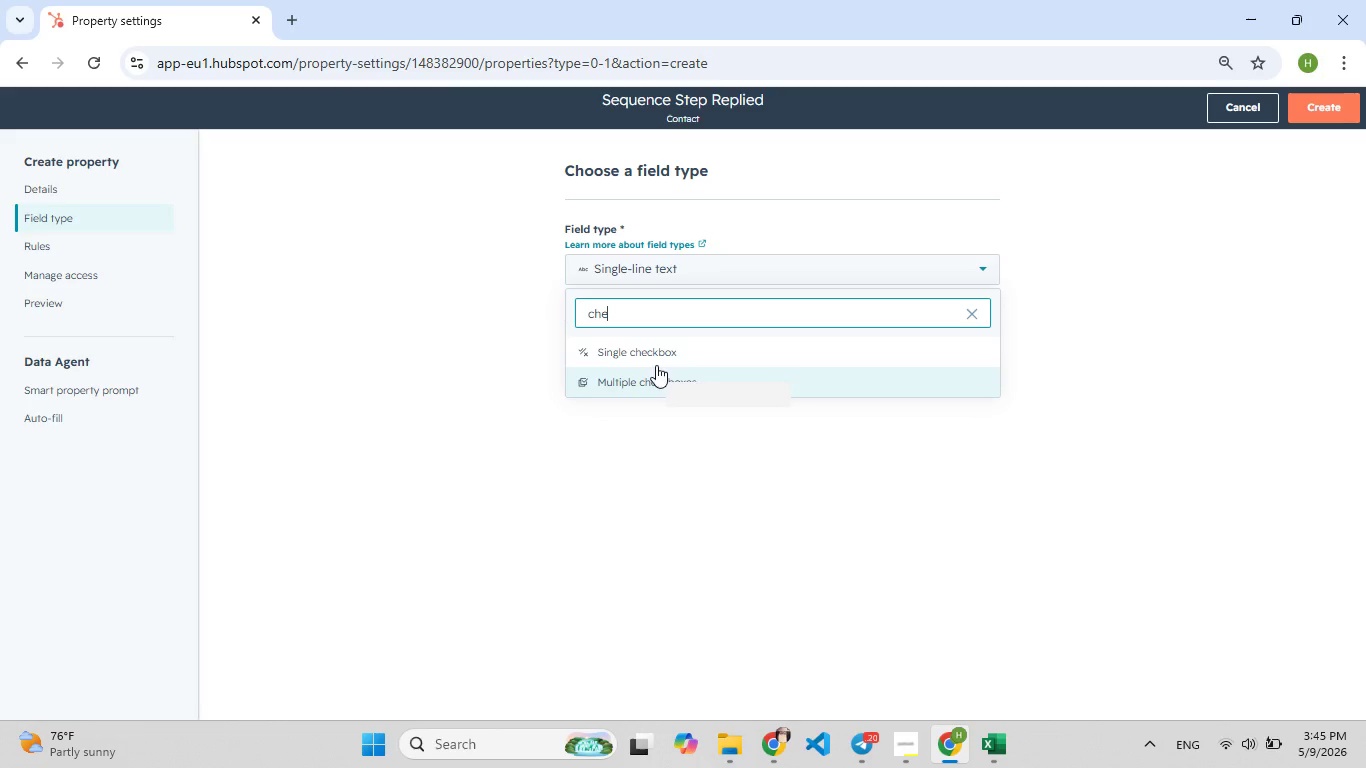 
left_click([651, 351])
 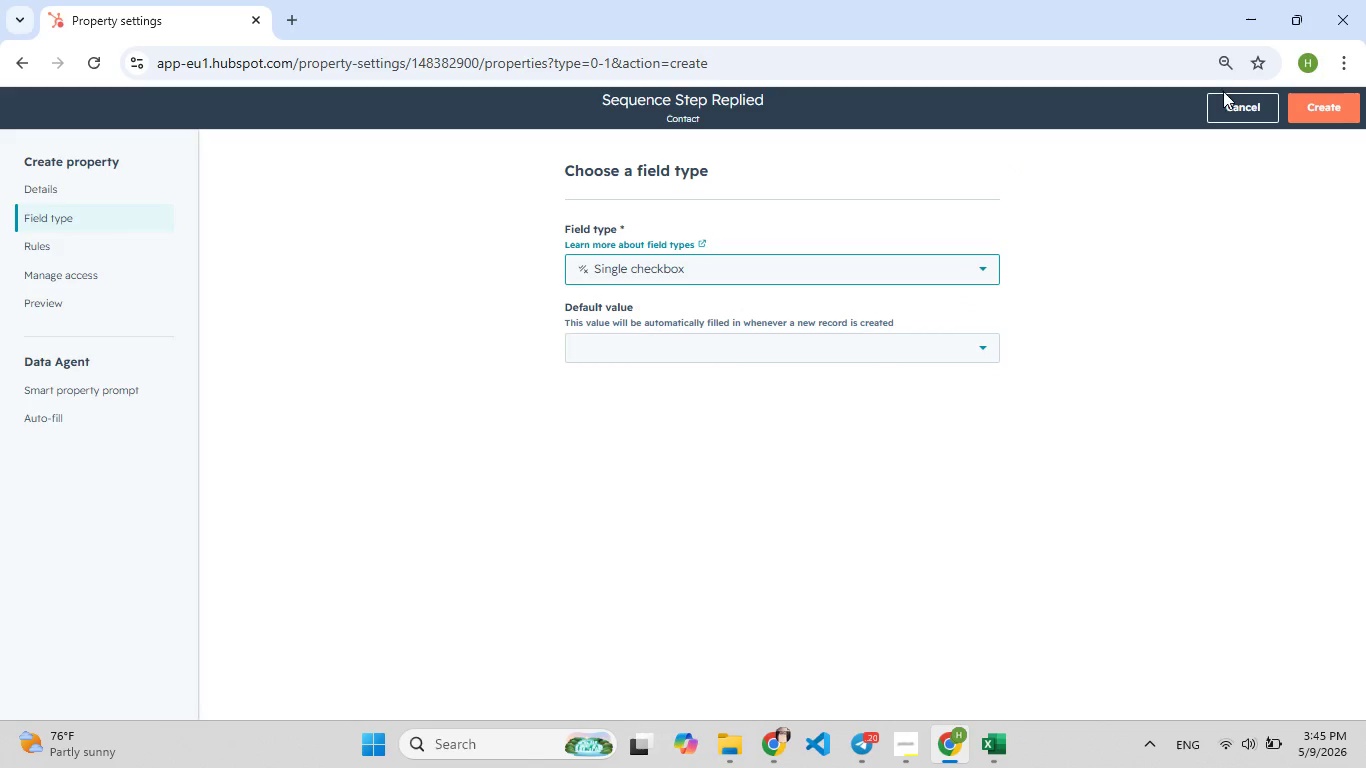 
left_click([1334, 108])
 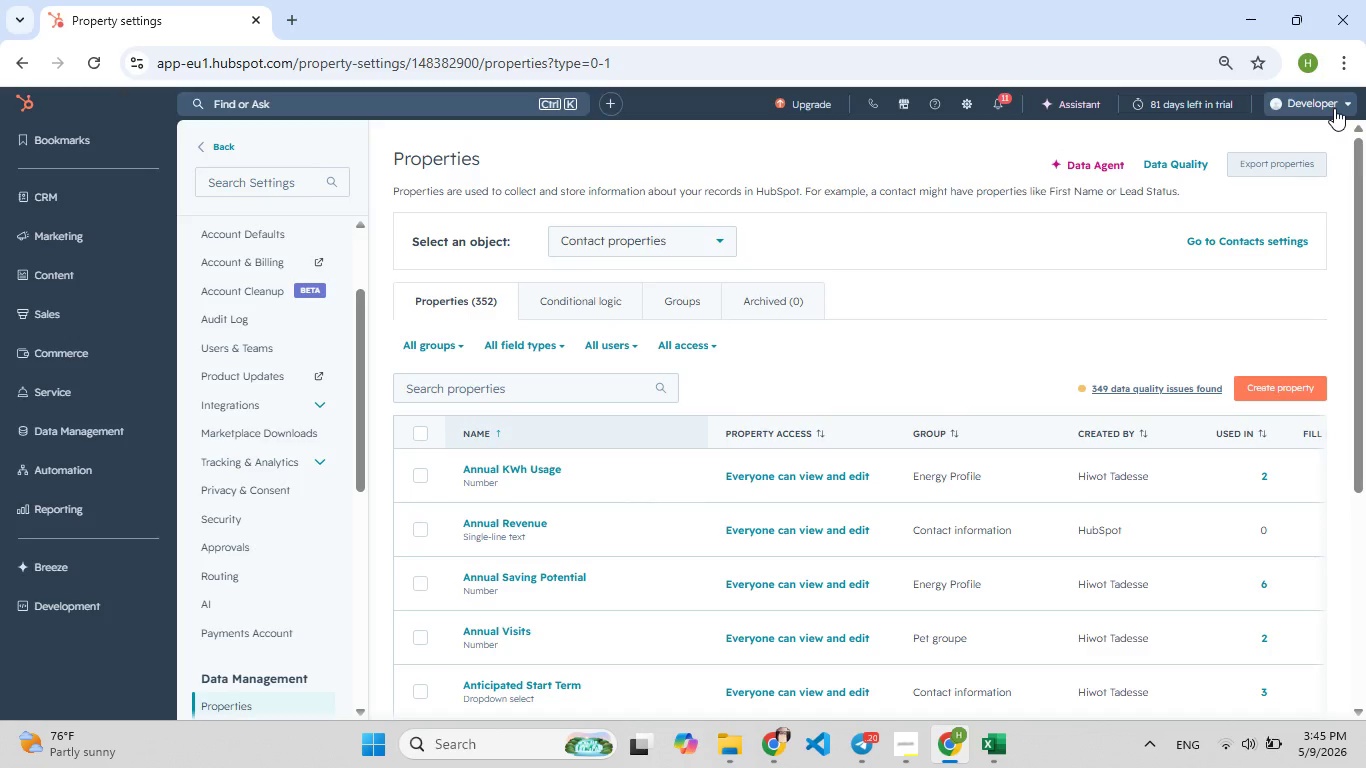 
wait(12.77)
 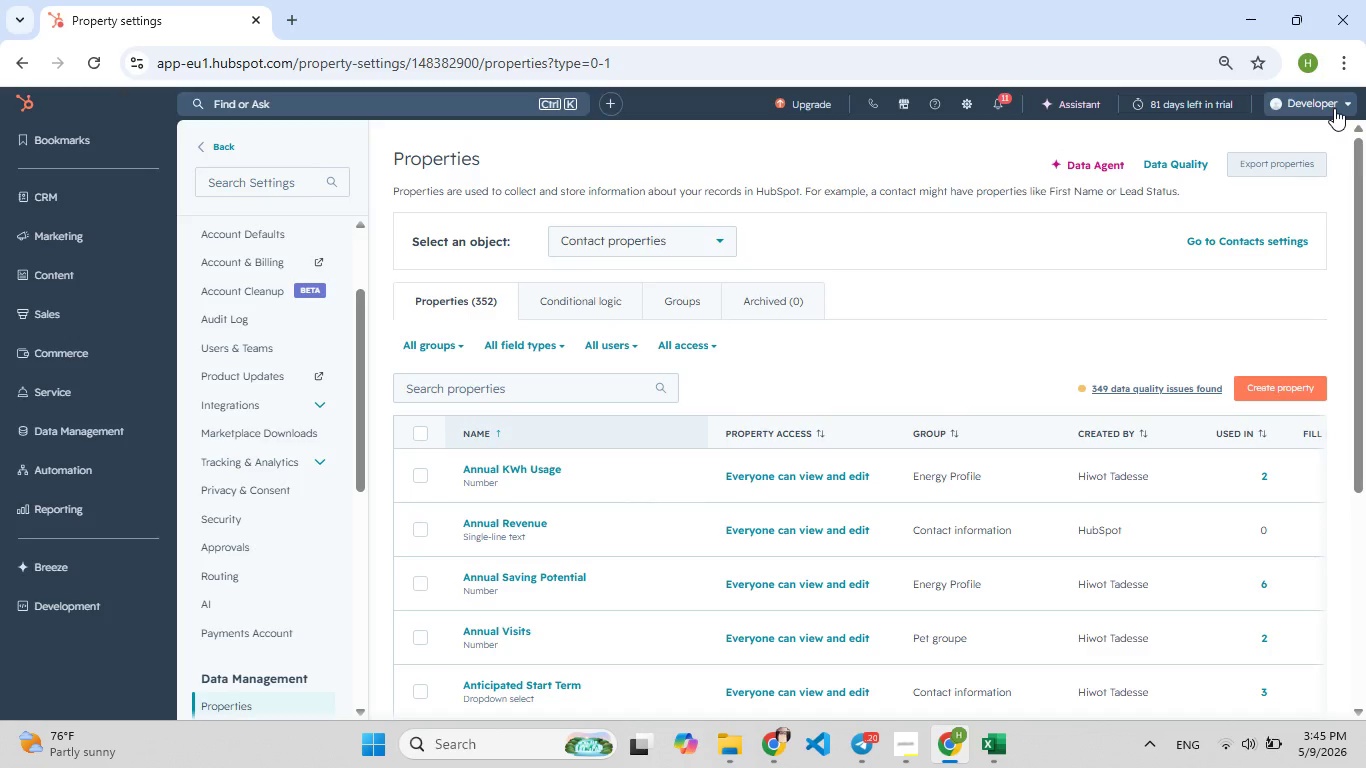 
left_click([82, 192])
 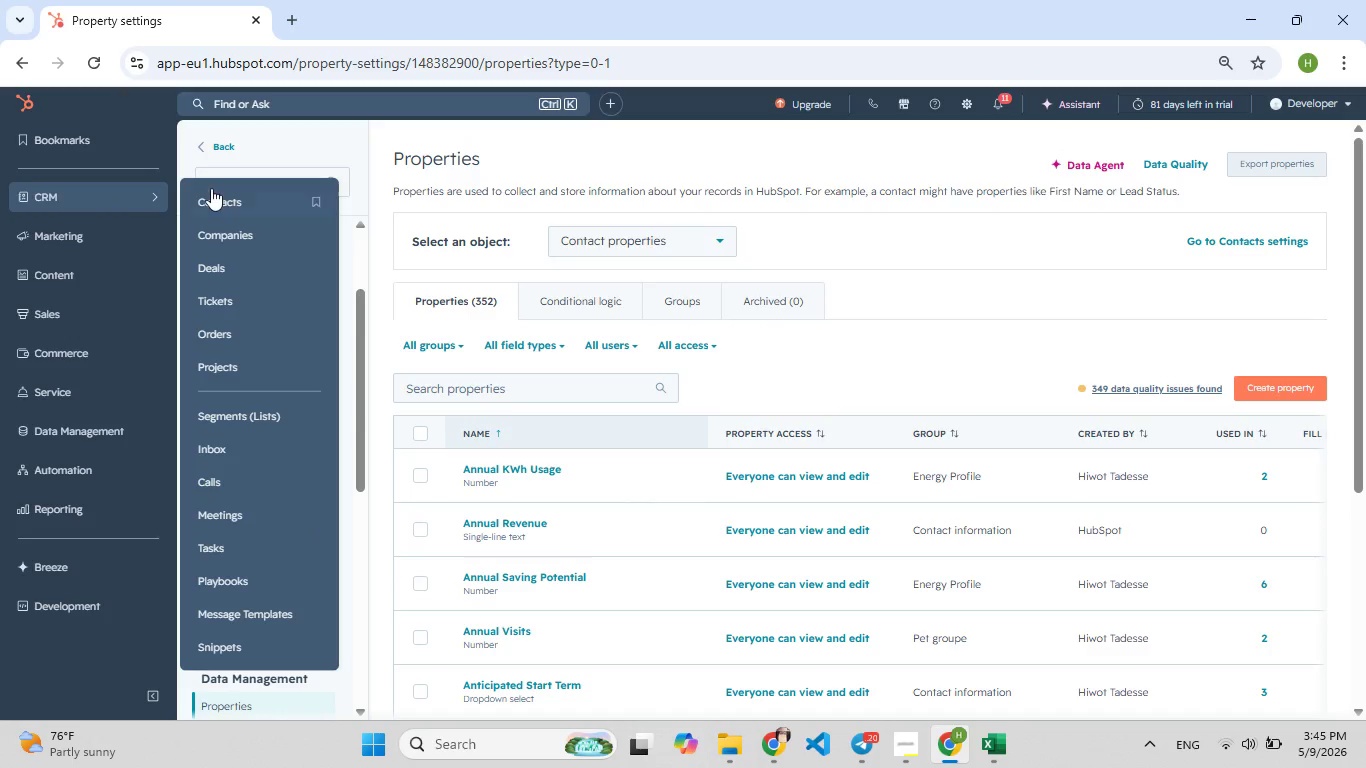 
left_click([211, 199])
 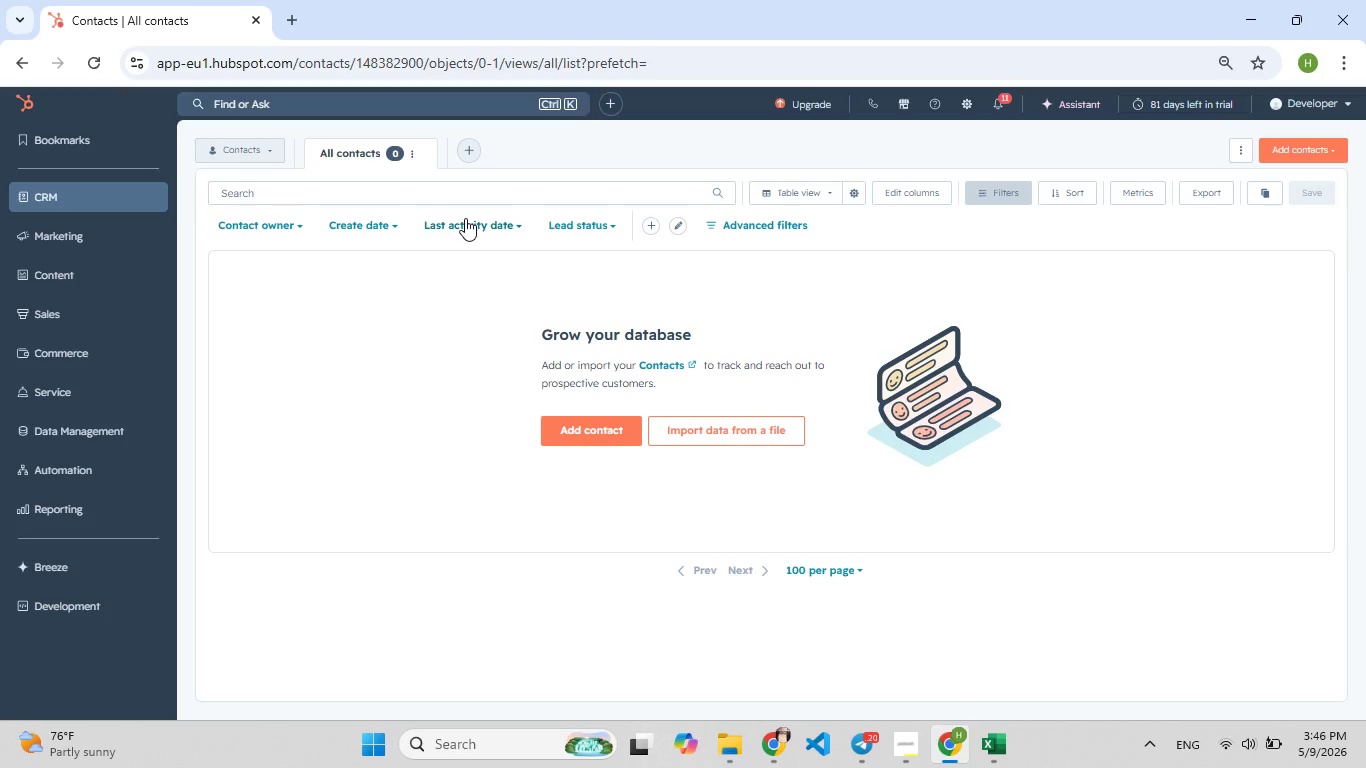 
wait(32.02)
 